 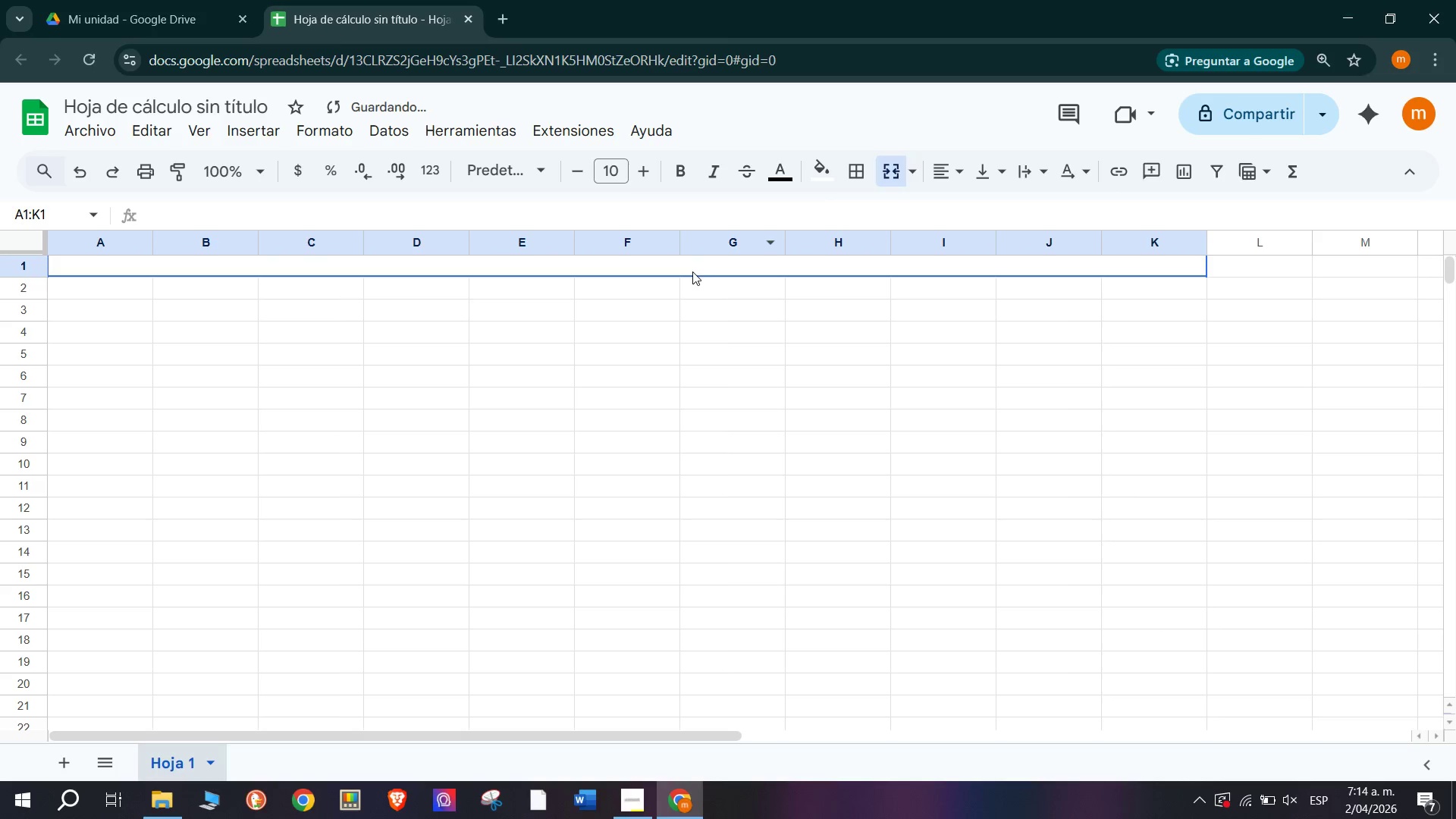 
double_click([692, 271])
 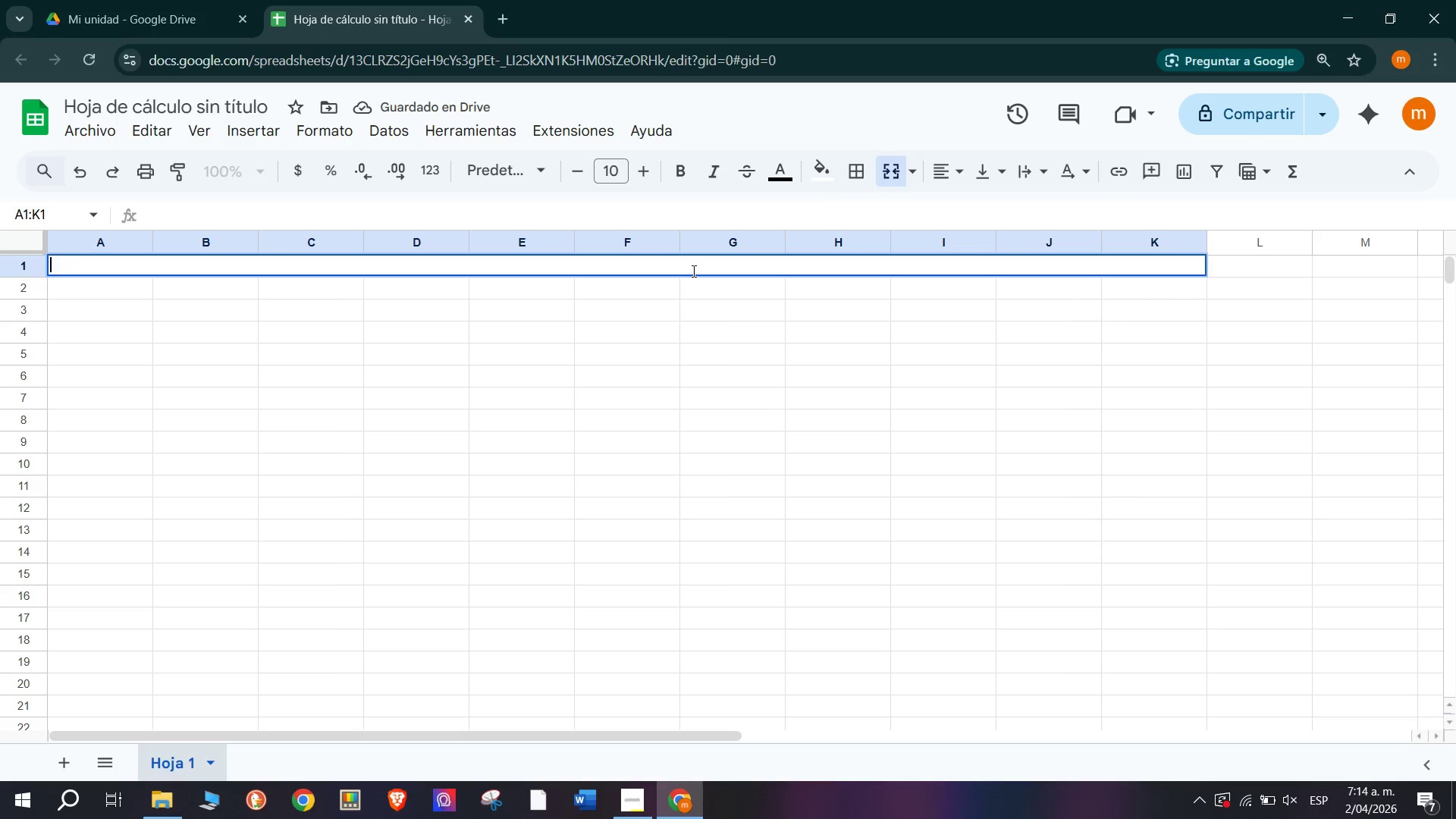 
key(CapsLock)
 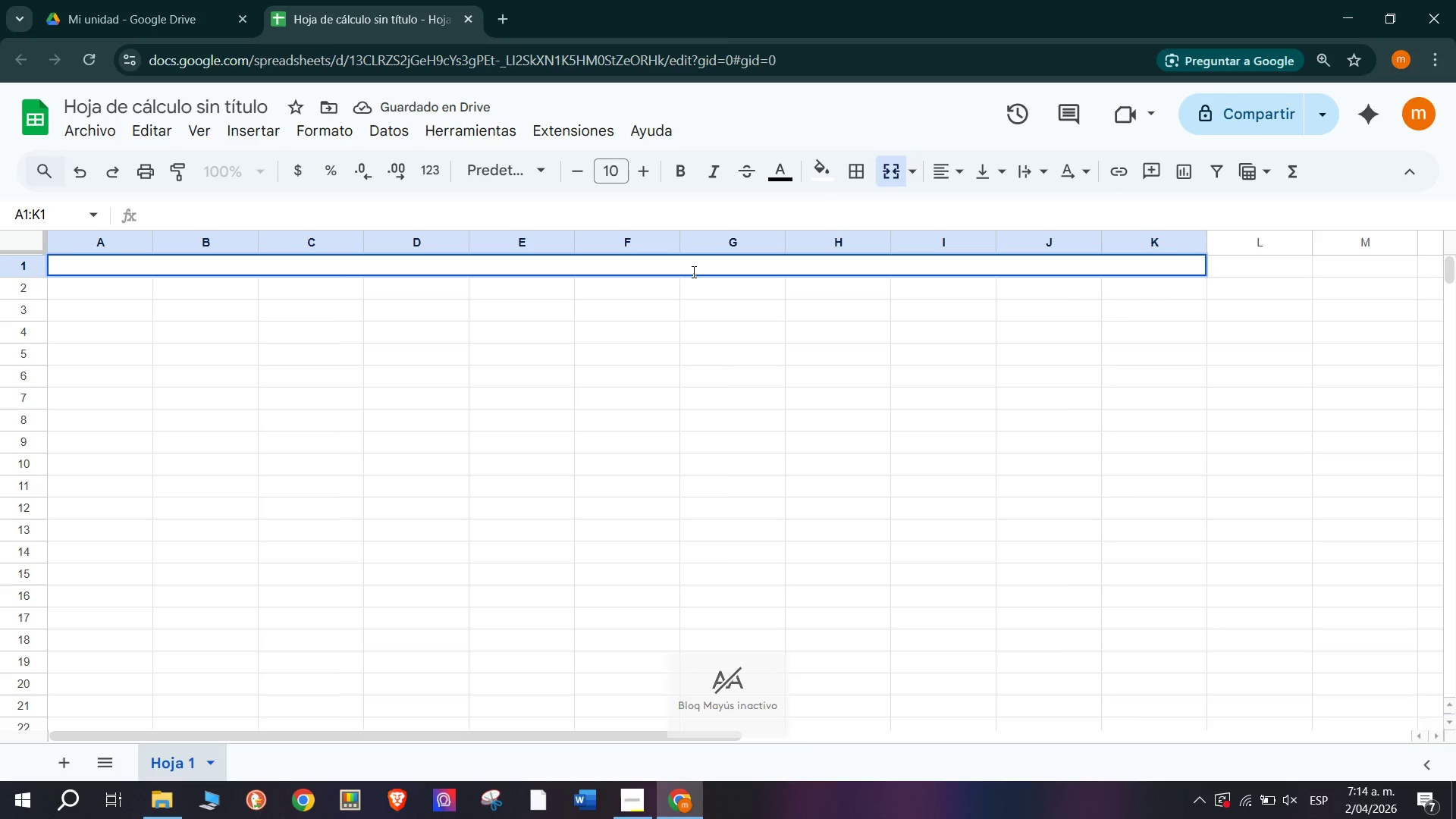 
key(CapsLock)
 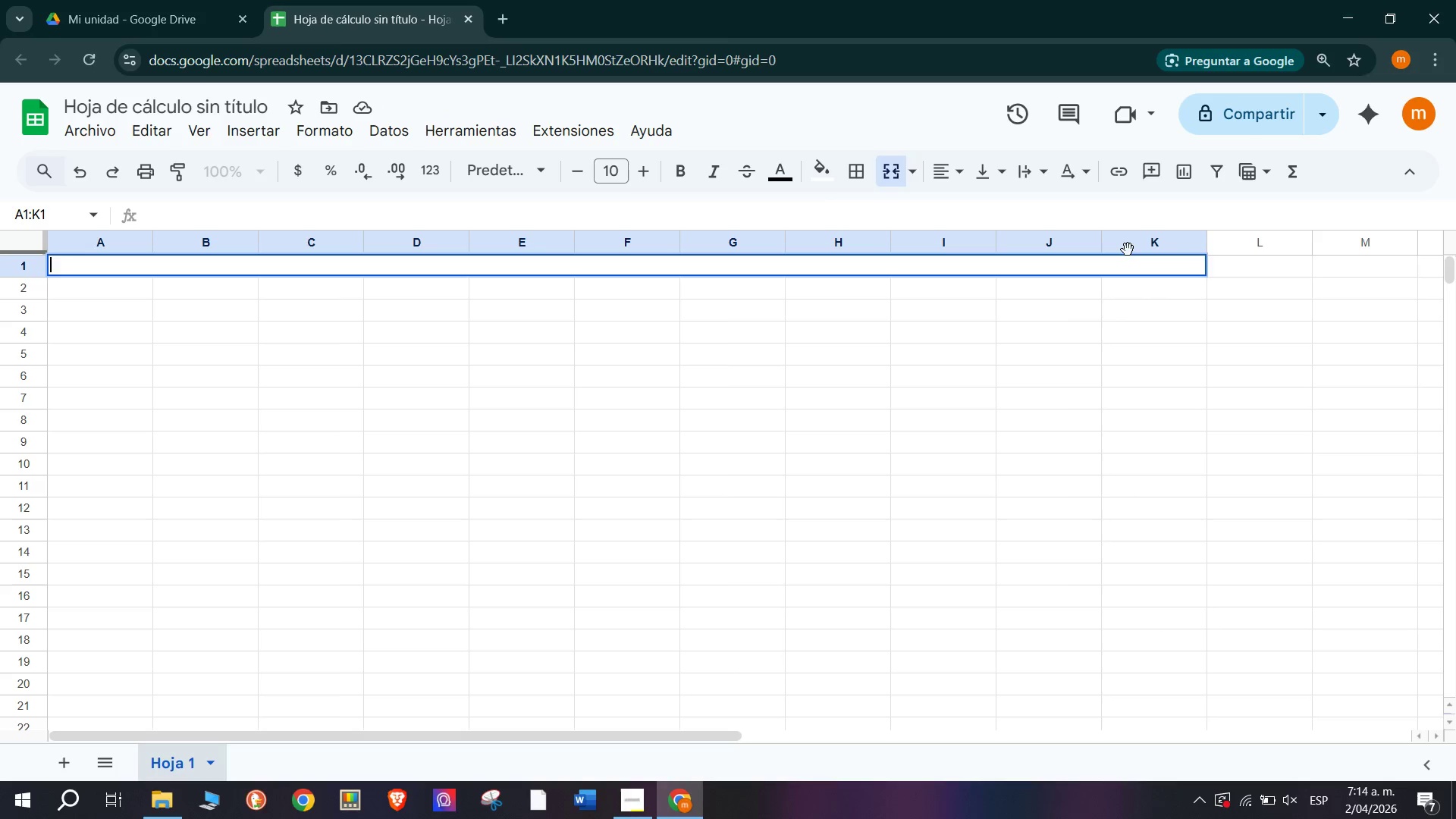 
type(bark ^ bloom - gestion de inventario)
 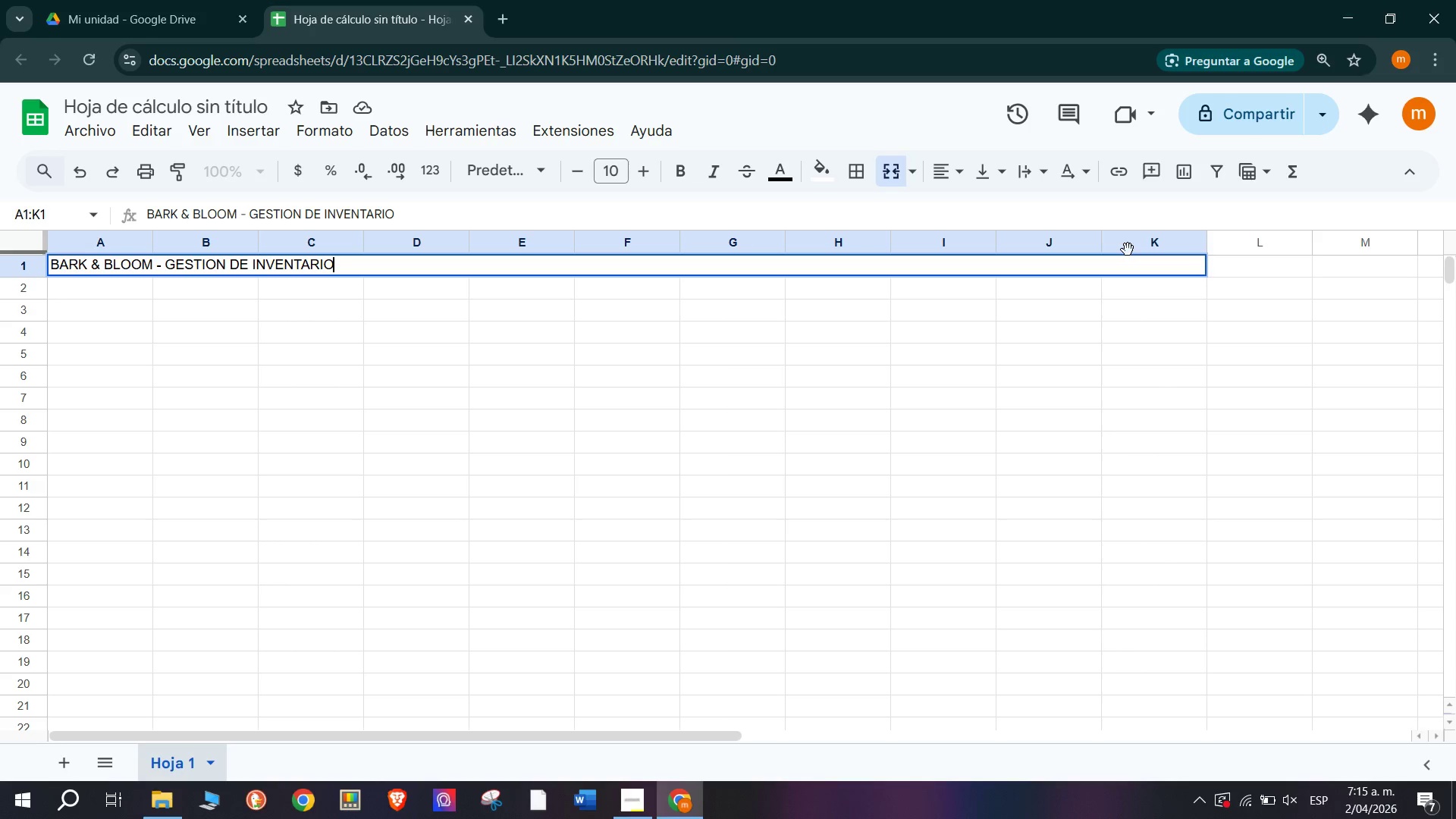 
hold_key(key=AltRight, duration=0.48)
 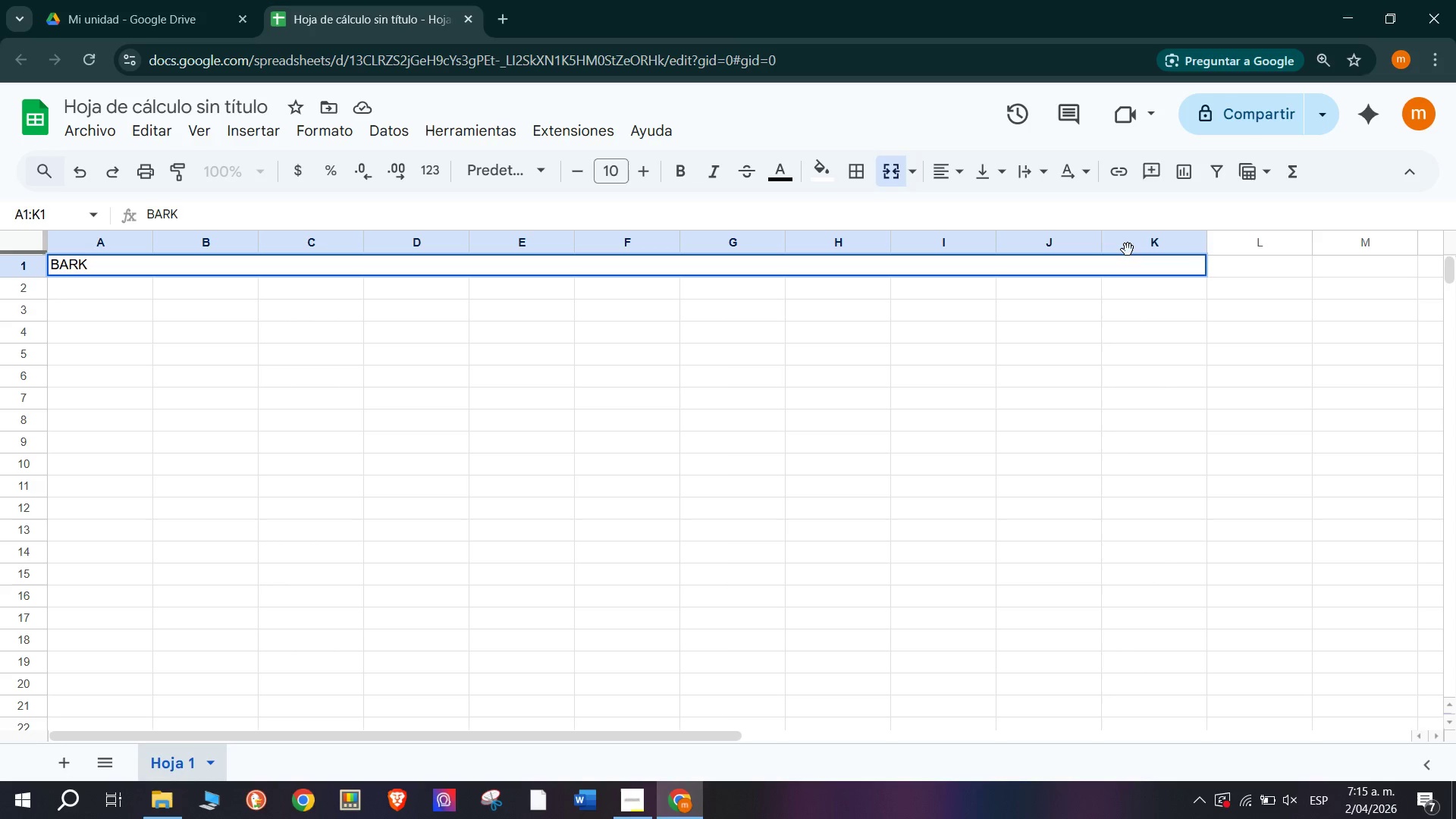 
hold_key(key=ControlLeft, duration=0.48)
 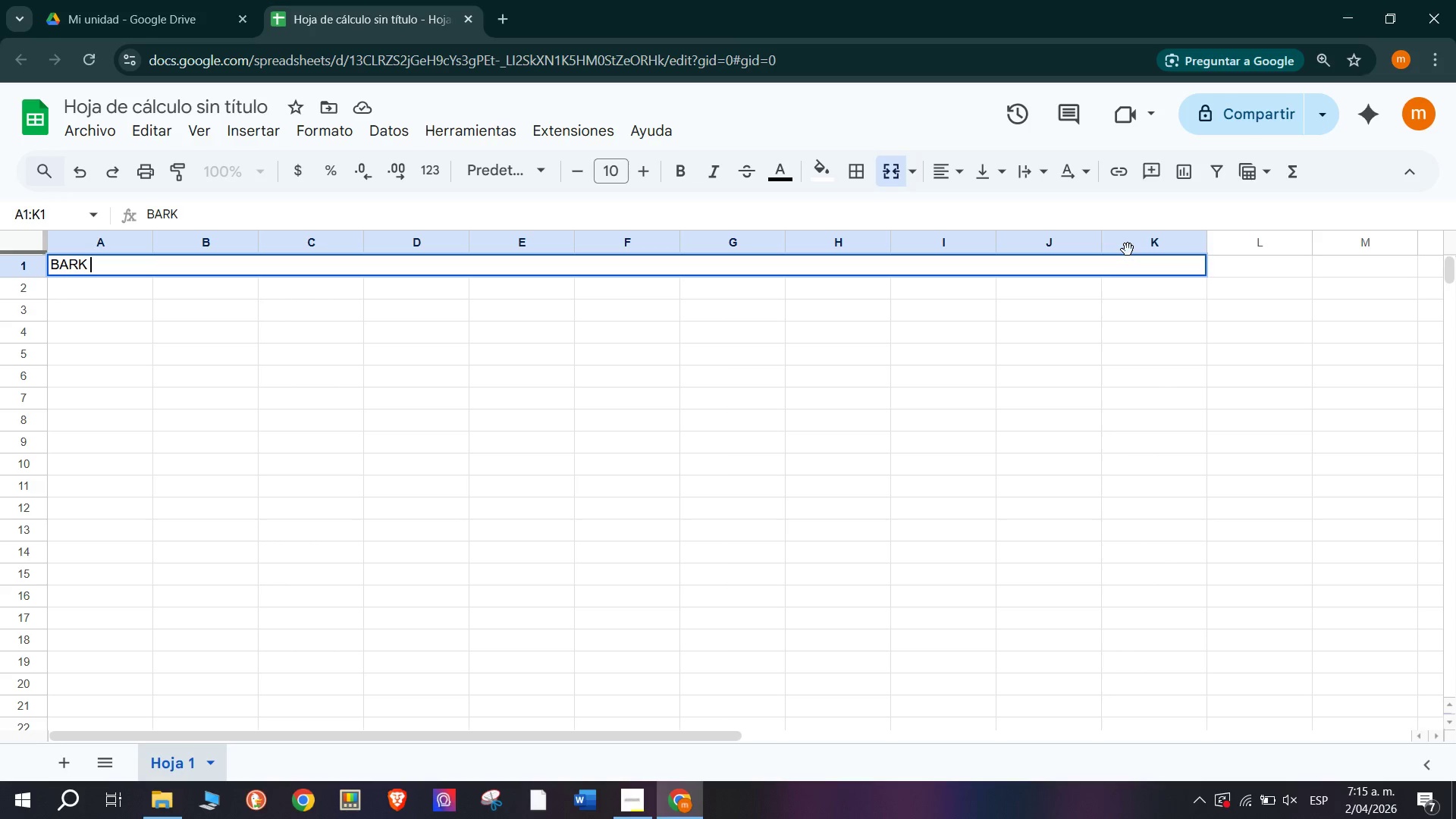 
left_click([724, 304])
 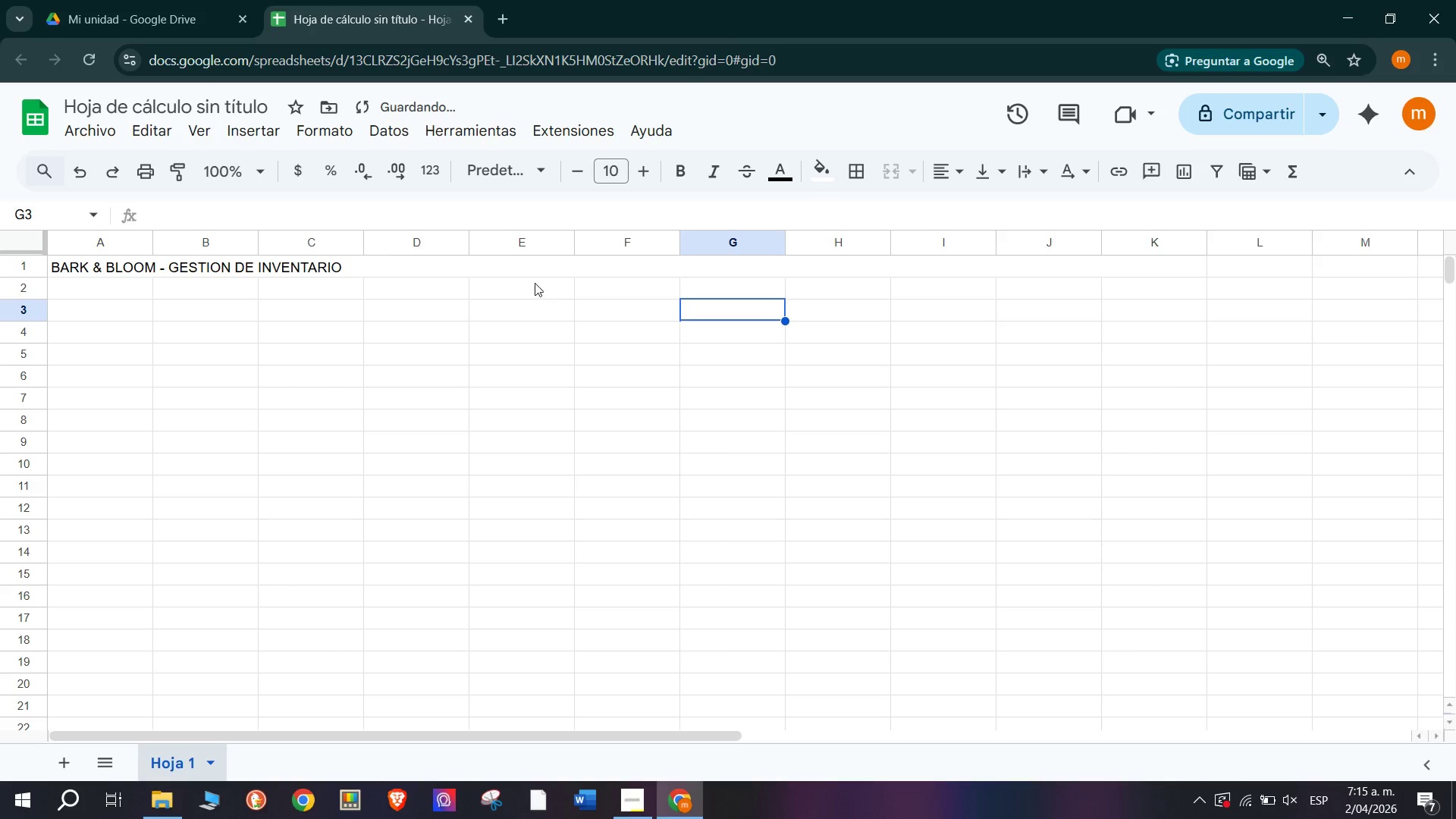 
left_click([541, 267])
 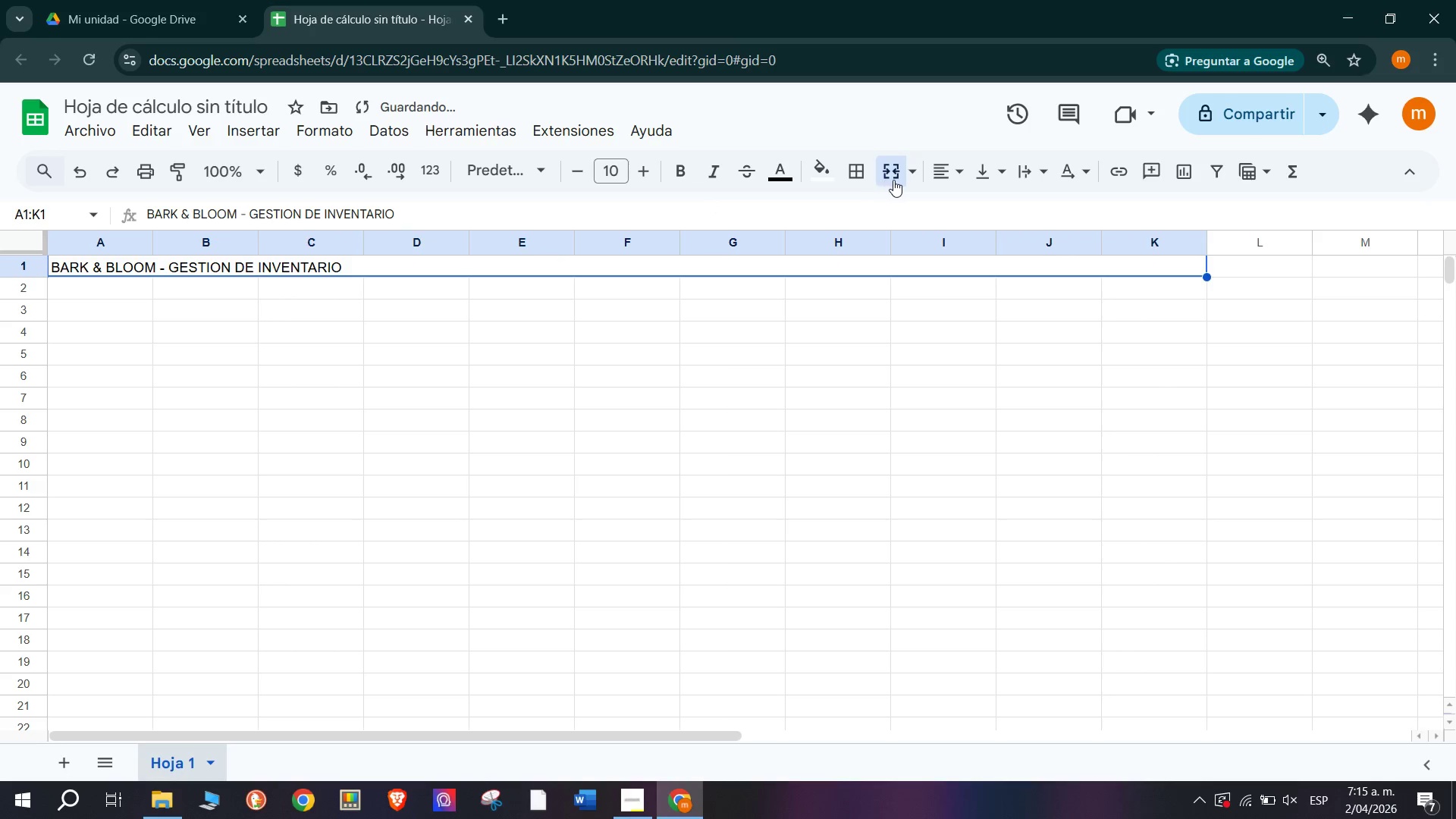 
left_click([949, 163])
 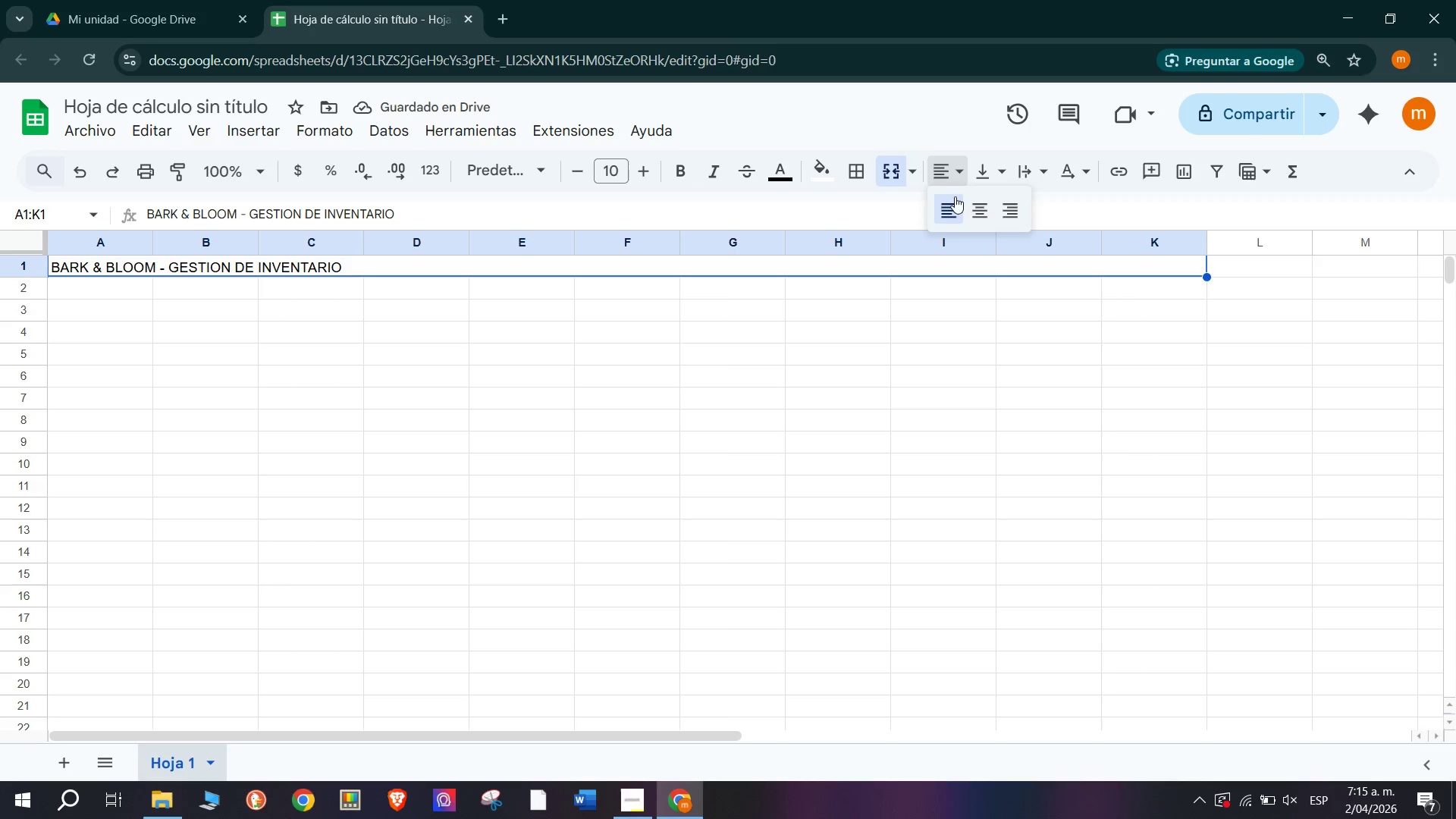 
left_click([977, 209])
 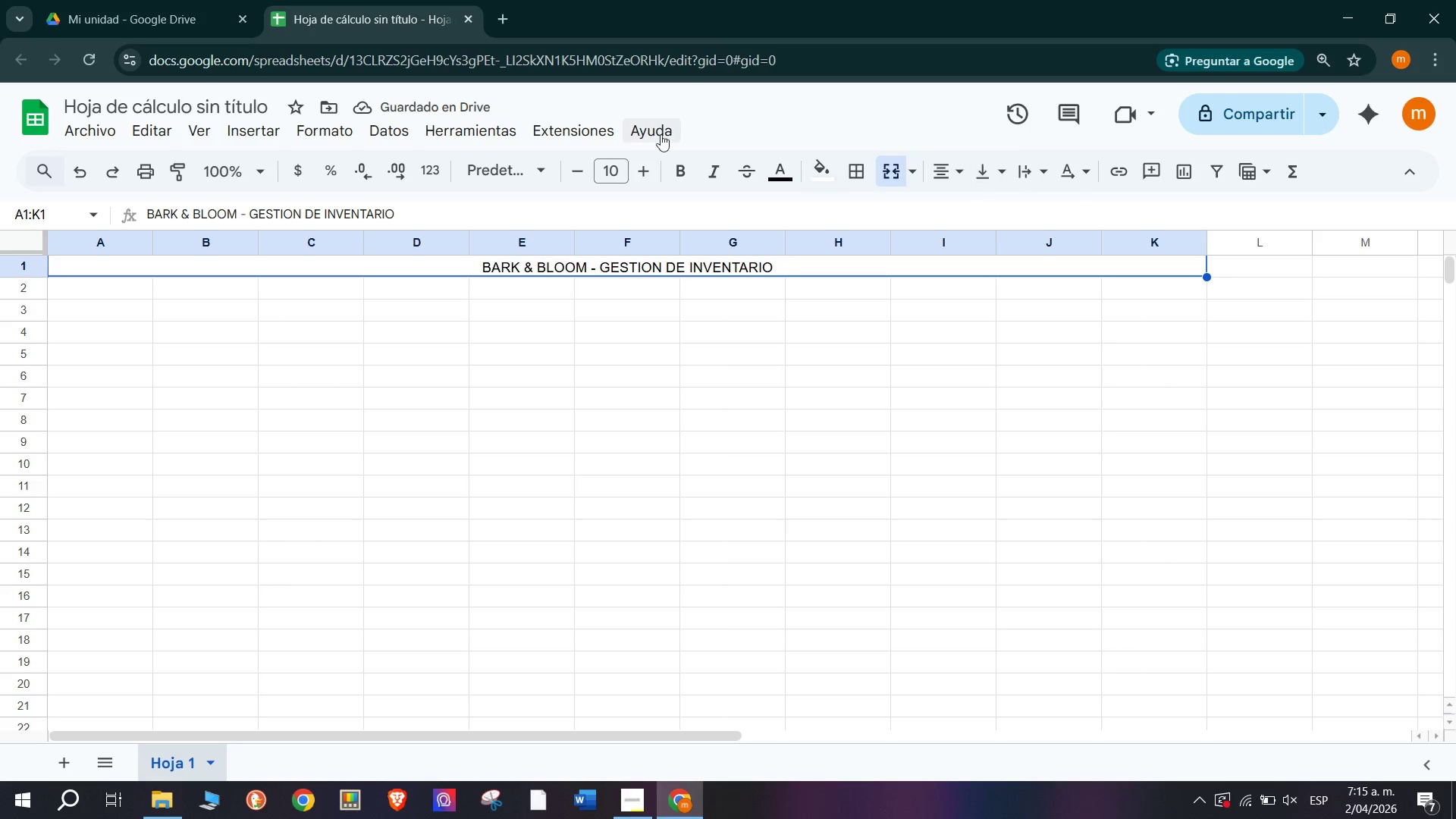 
wait(5.67)
 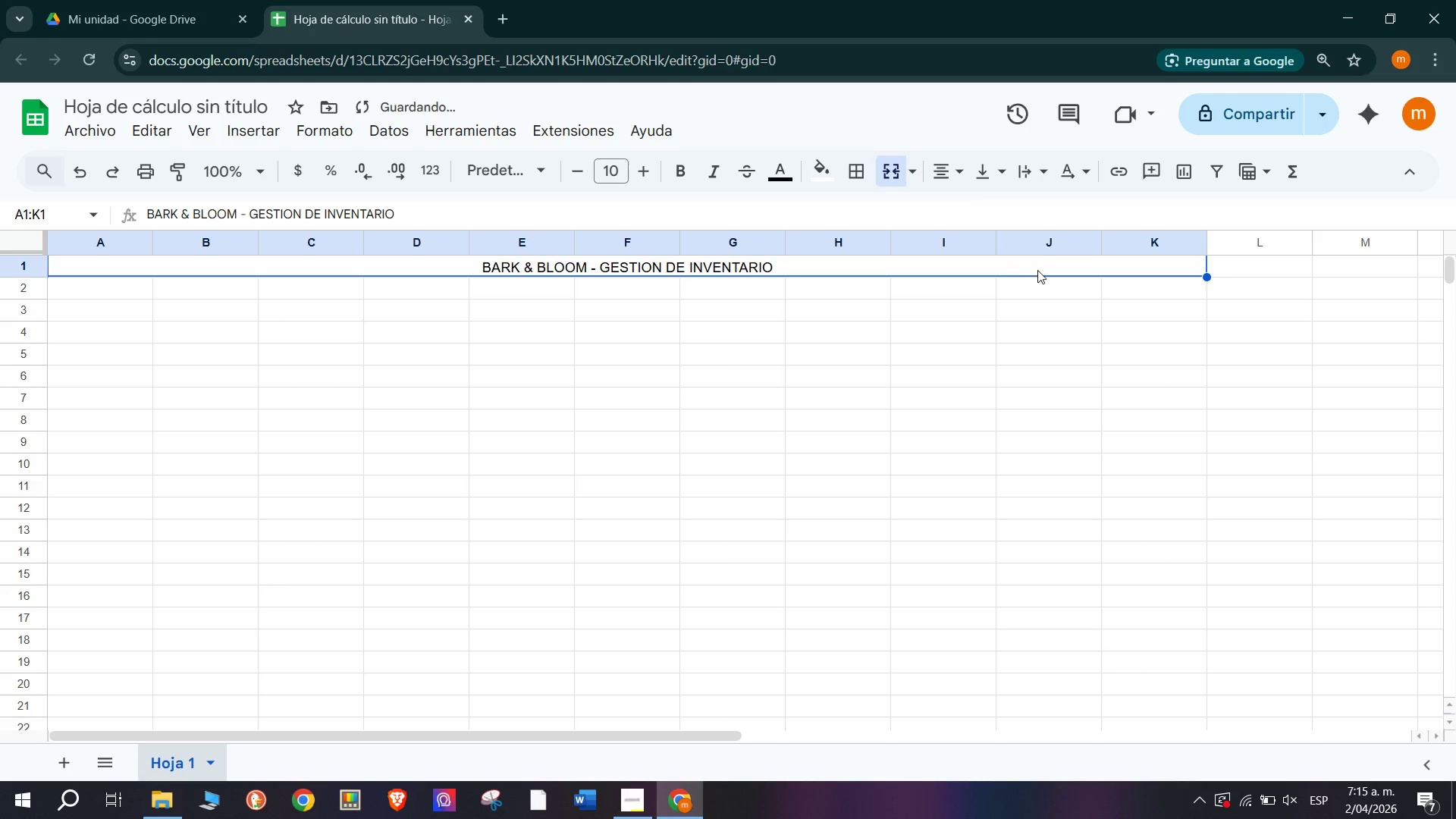 
double_click([639, 172])
 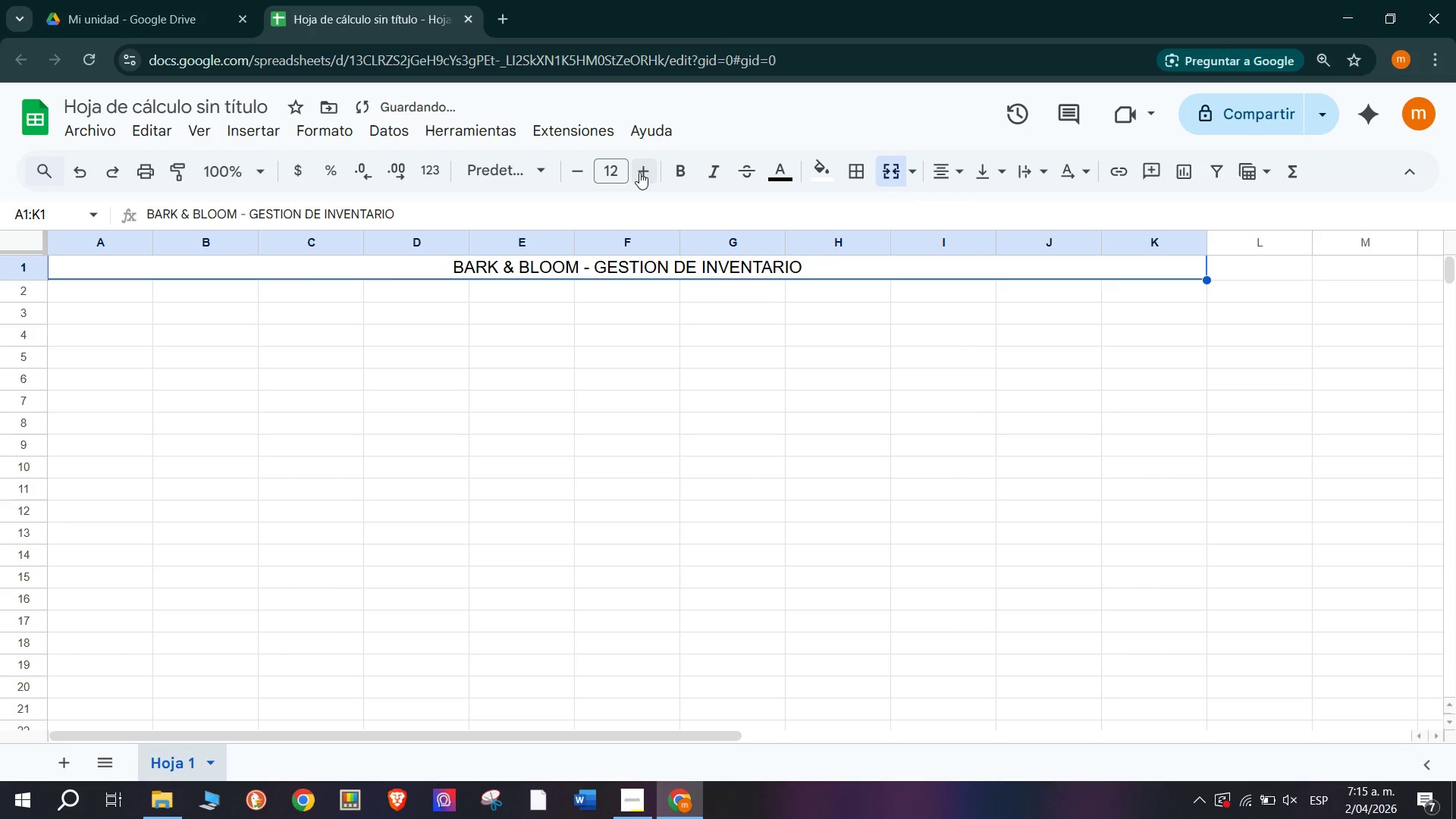 
triple_click([639, 172])
 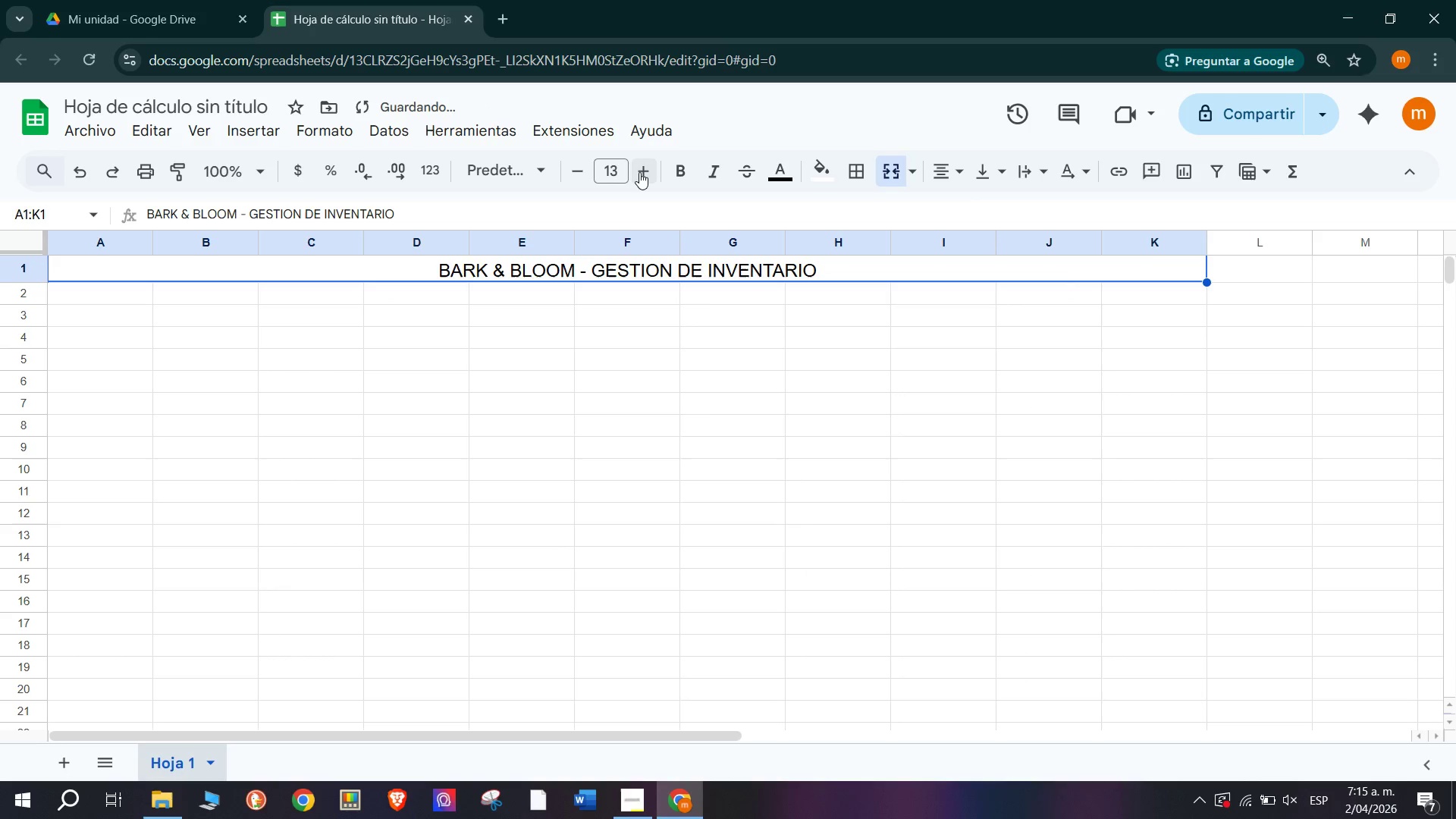 
left_click([639, 172])
 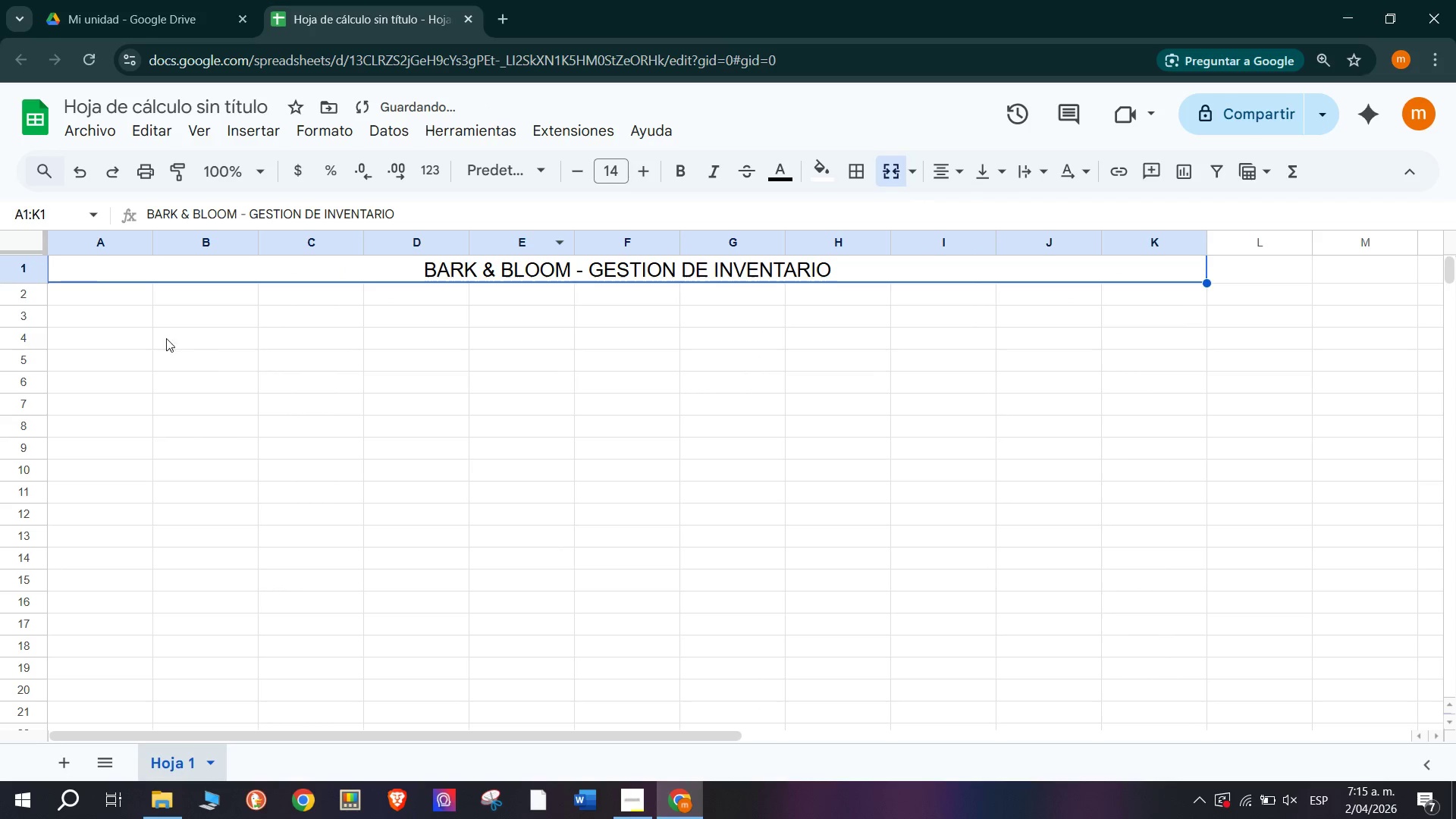 
left_click([112, 305])
 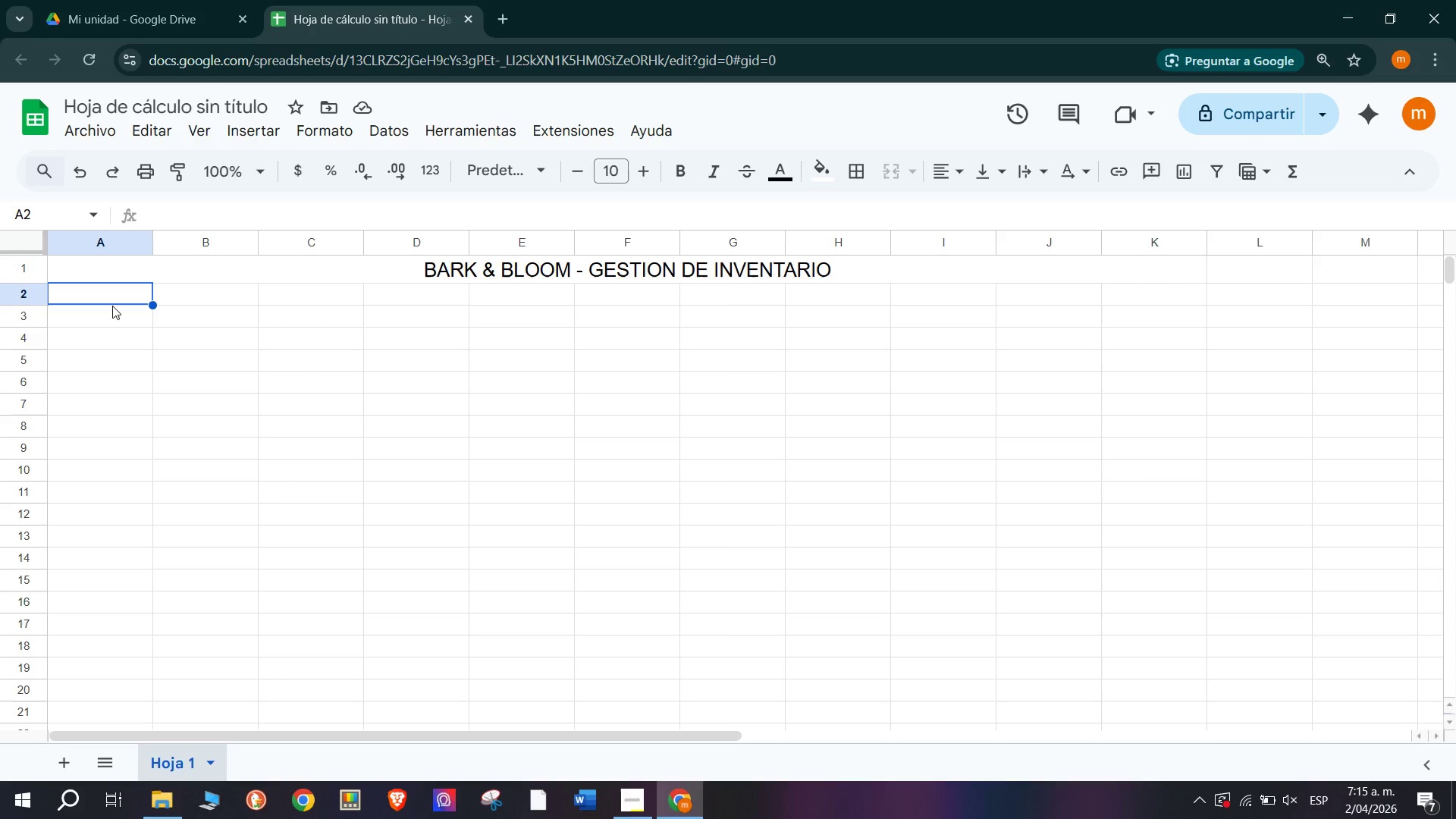 
wait(6.95)
 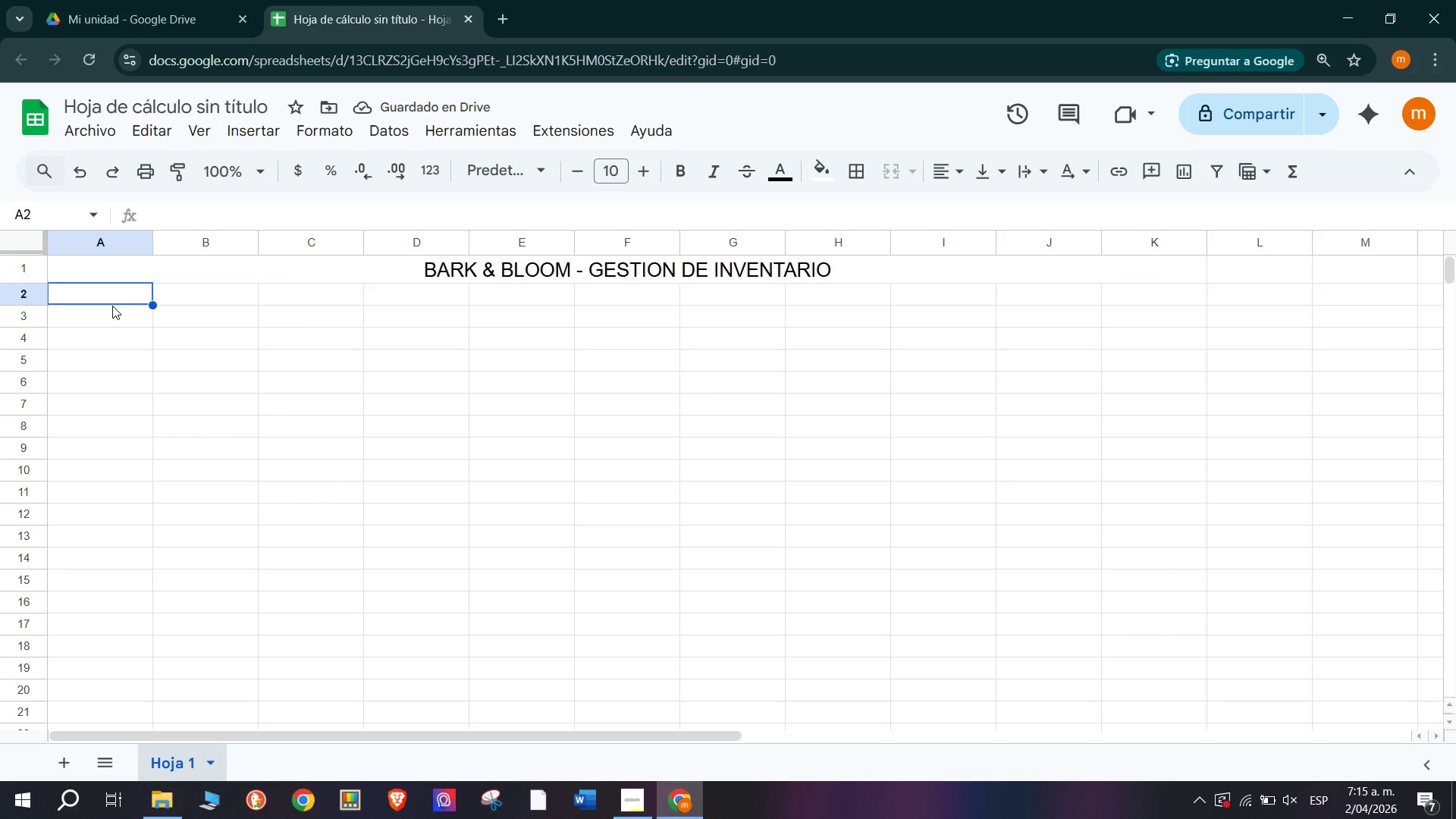 
left_click_drag(start_coordinate=[116, 294], to_coordinate=[1155, 298])
 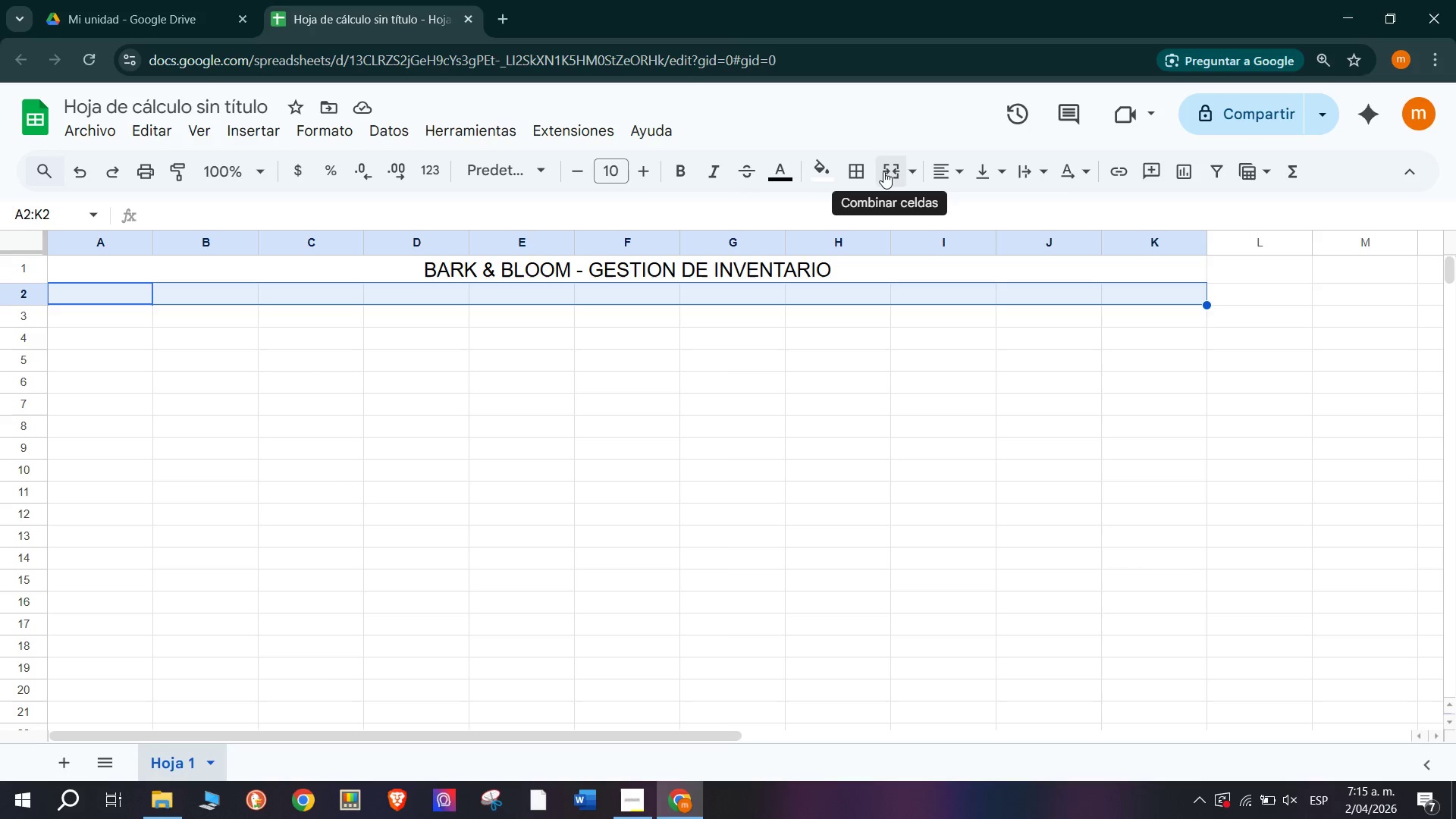 
wait(5.64)
 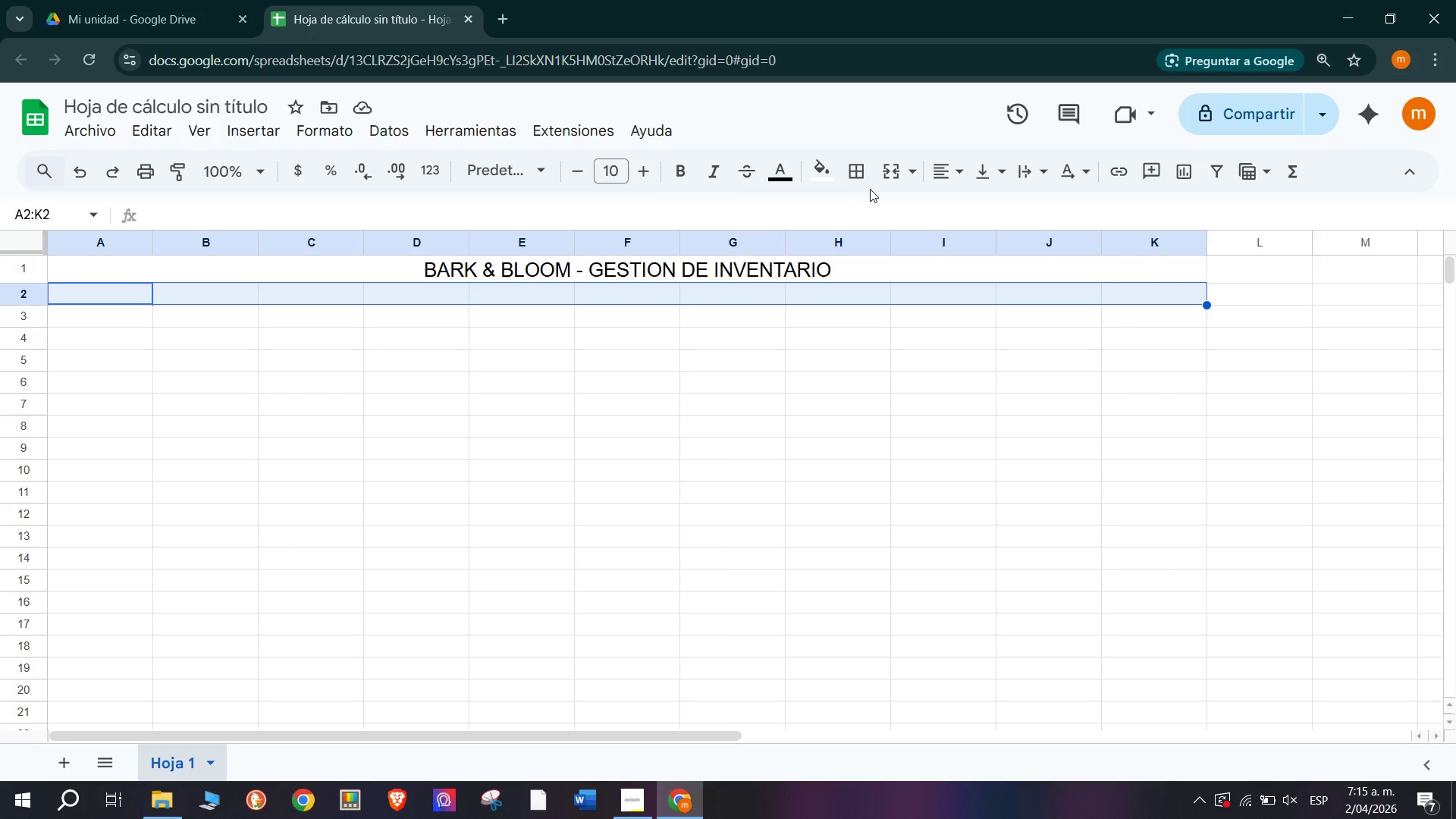 
left_click([883, 171])
 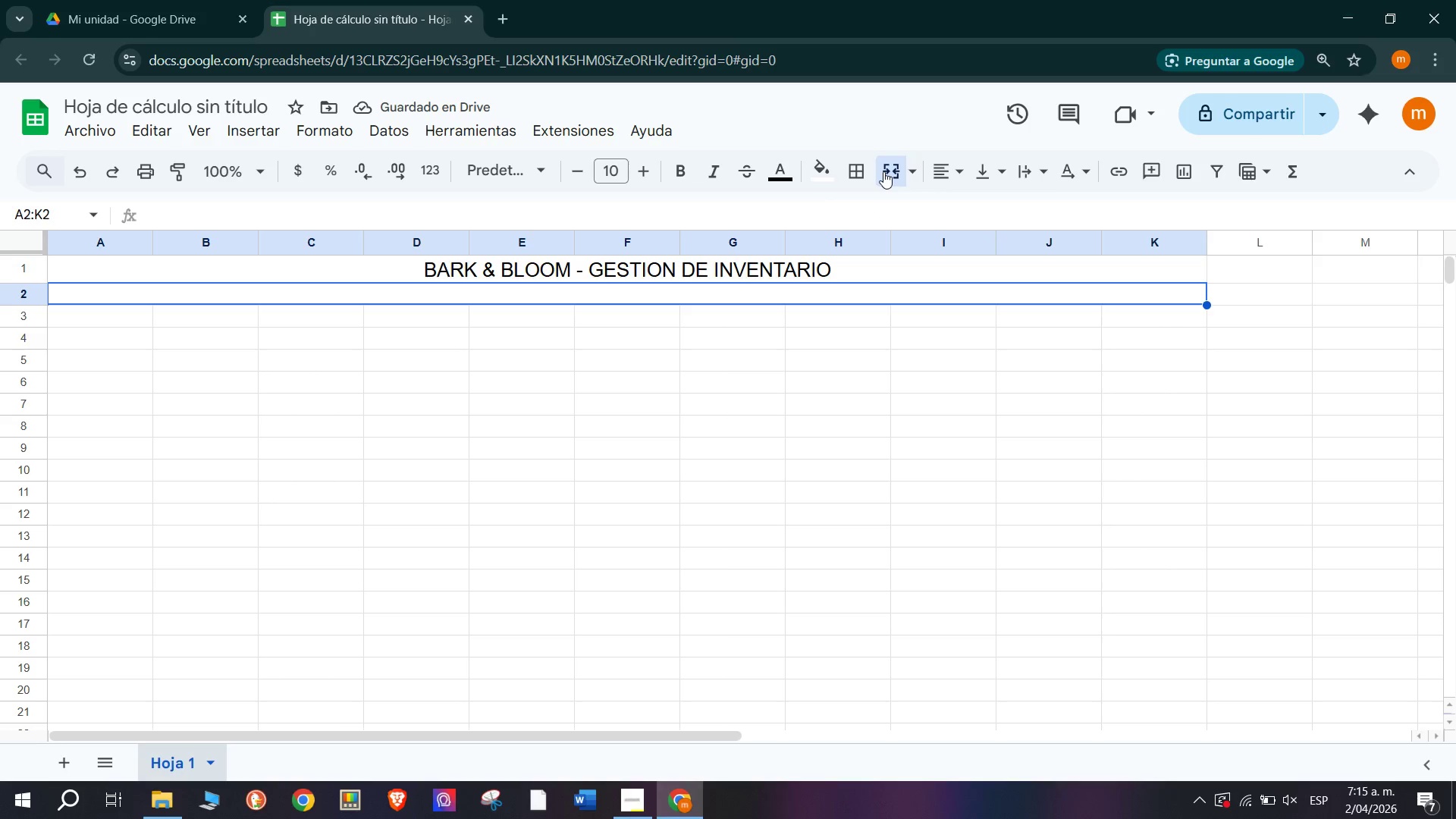 
wait(5.97)
 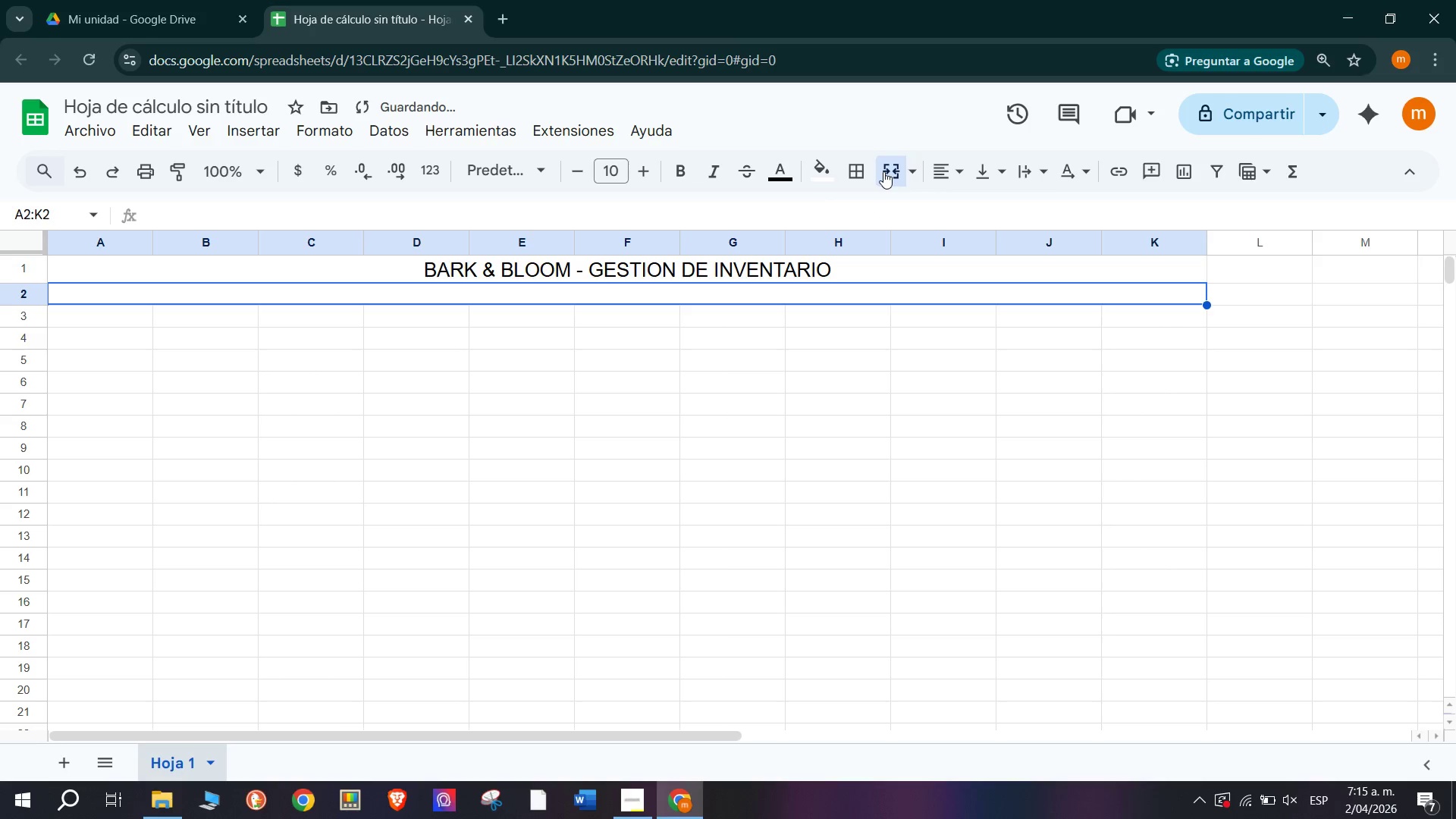 
type(Cobn)
key(Backspace)
key(Backspace)
type(ntrol d stock para productos de venta y suministros internos)
 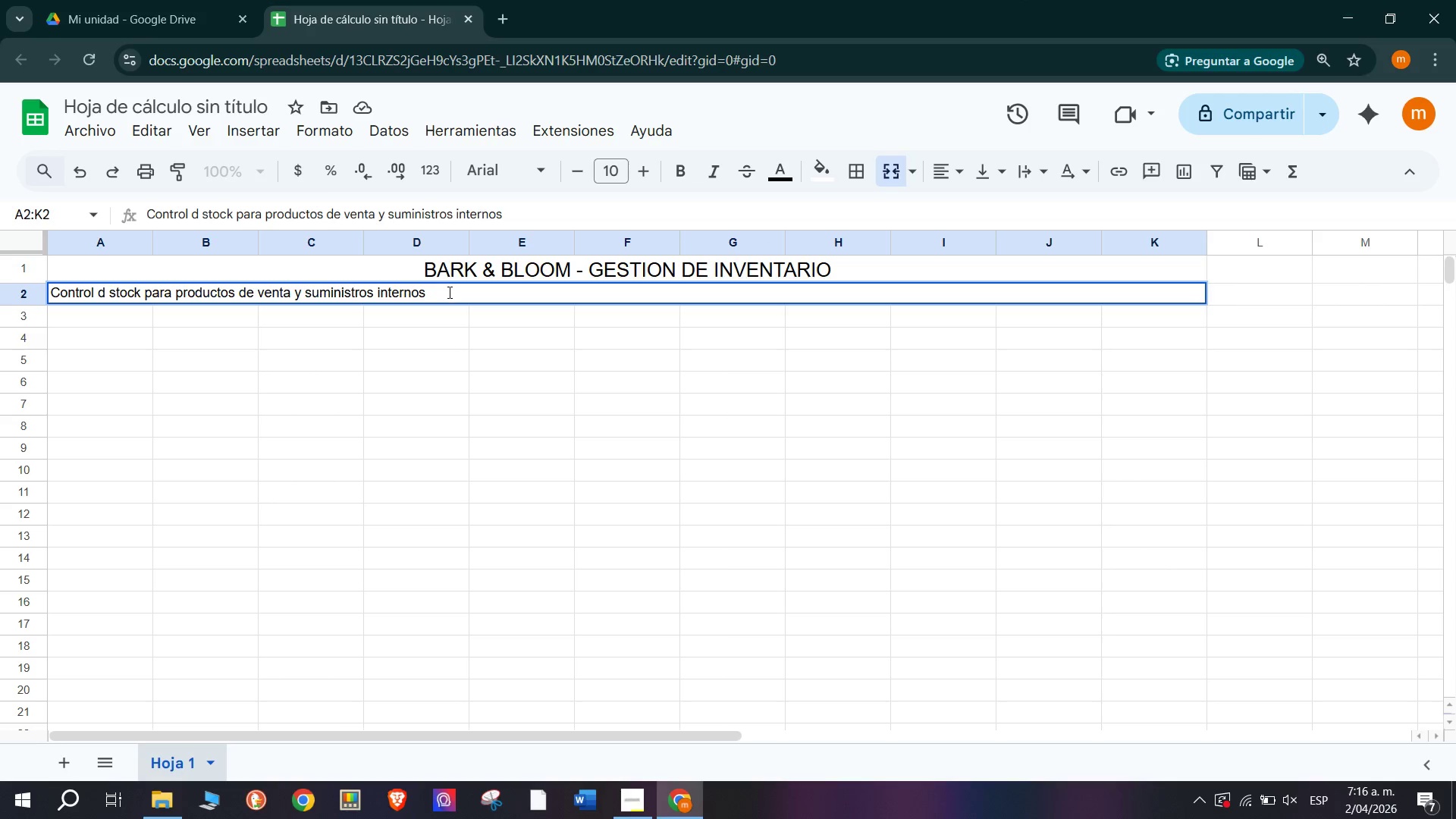 
left_click([497, 293])
 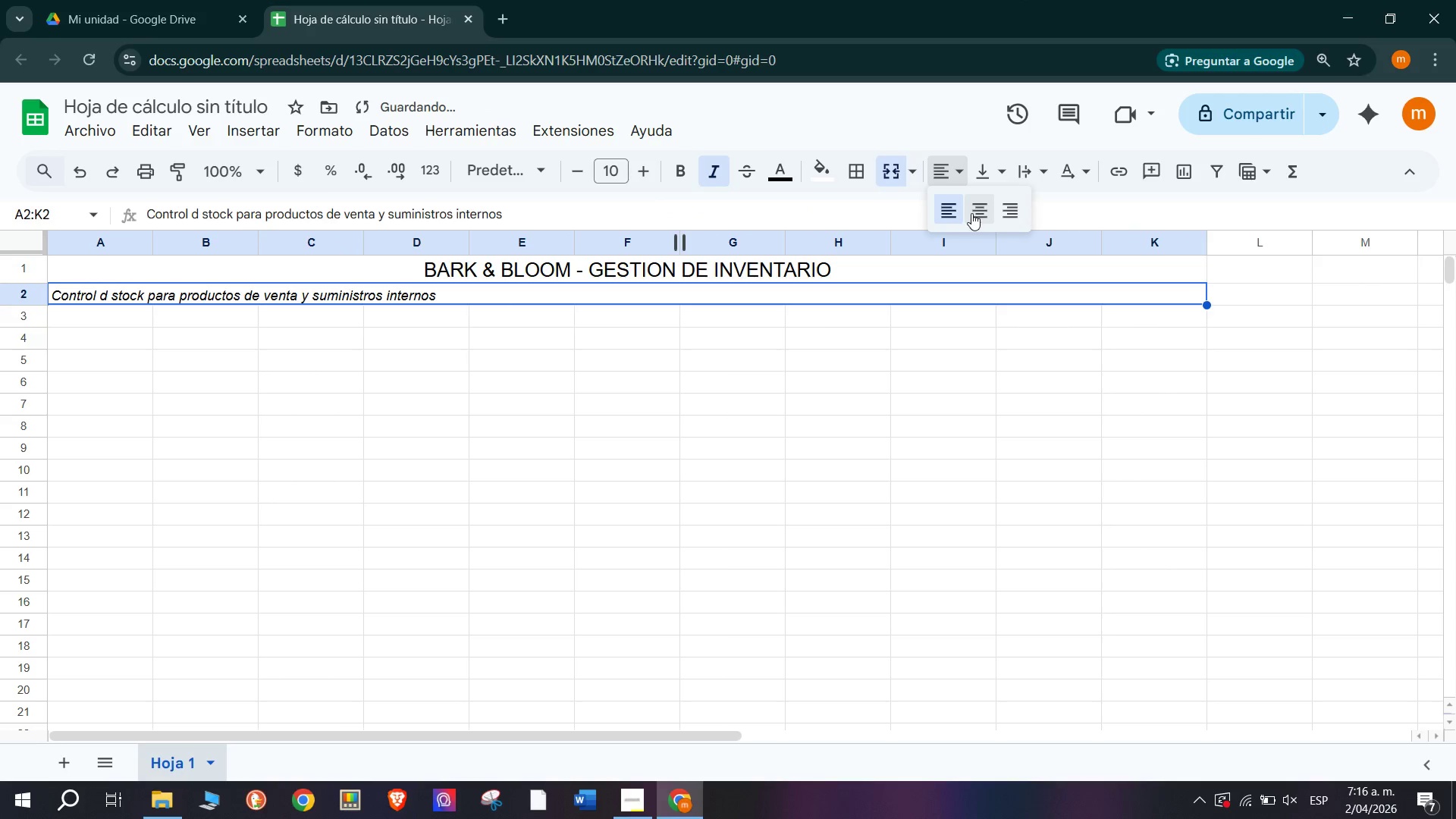 
wait(6.25)
 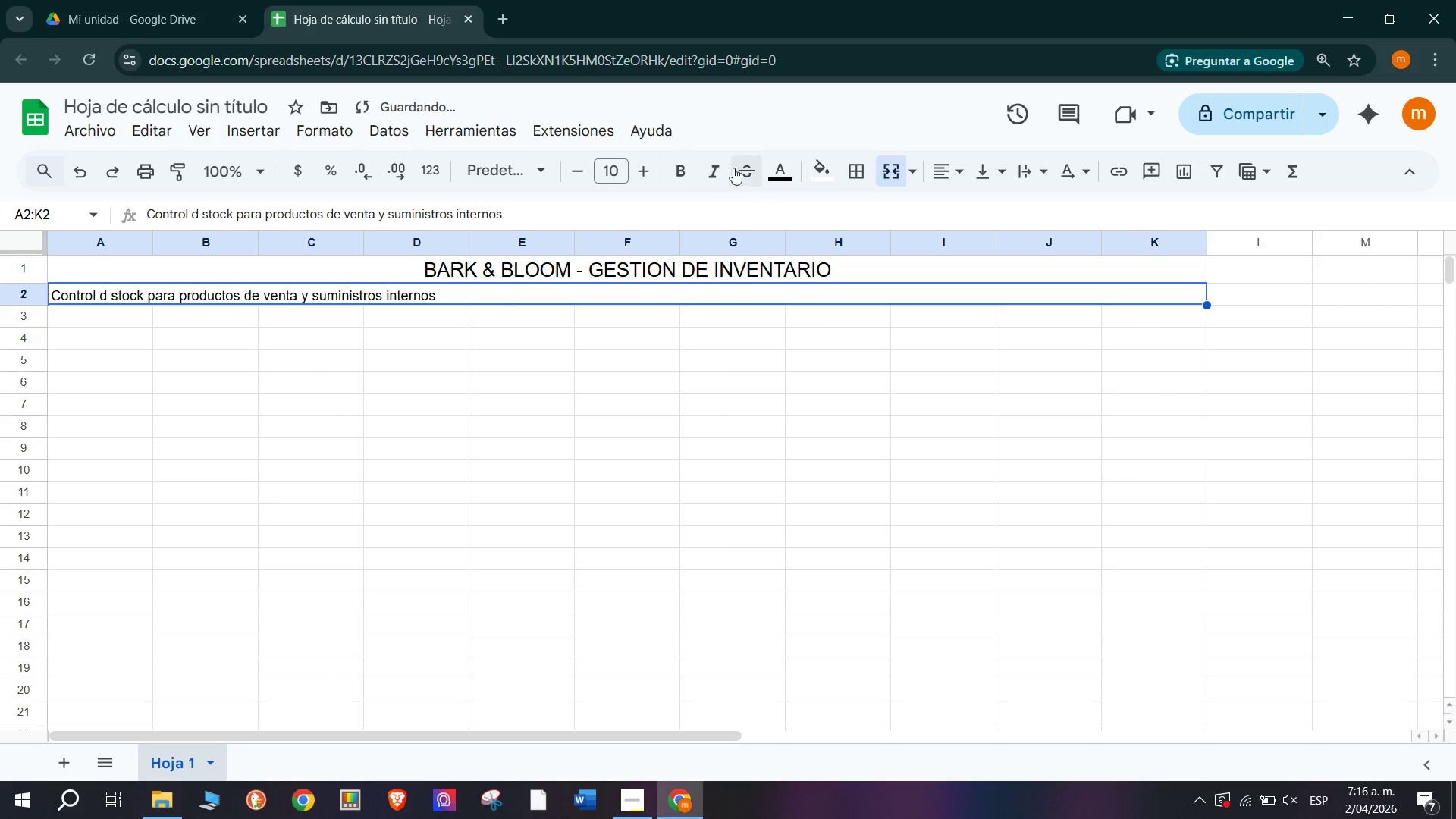 
mouse_move([861, 233])
 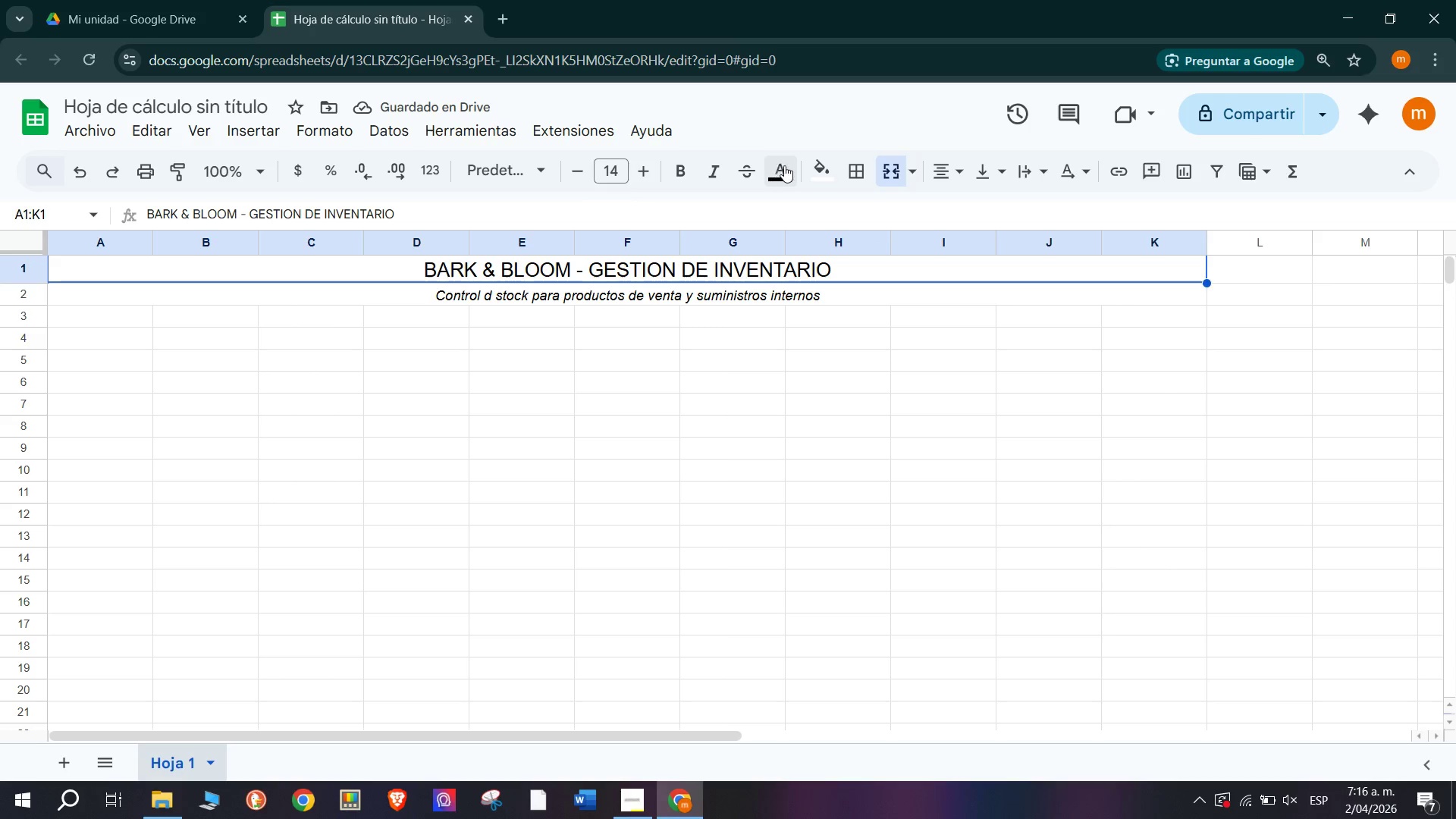 
left_click([826, 168])
 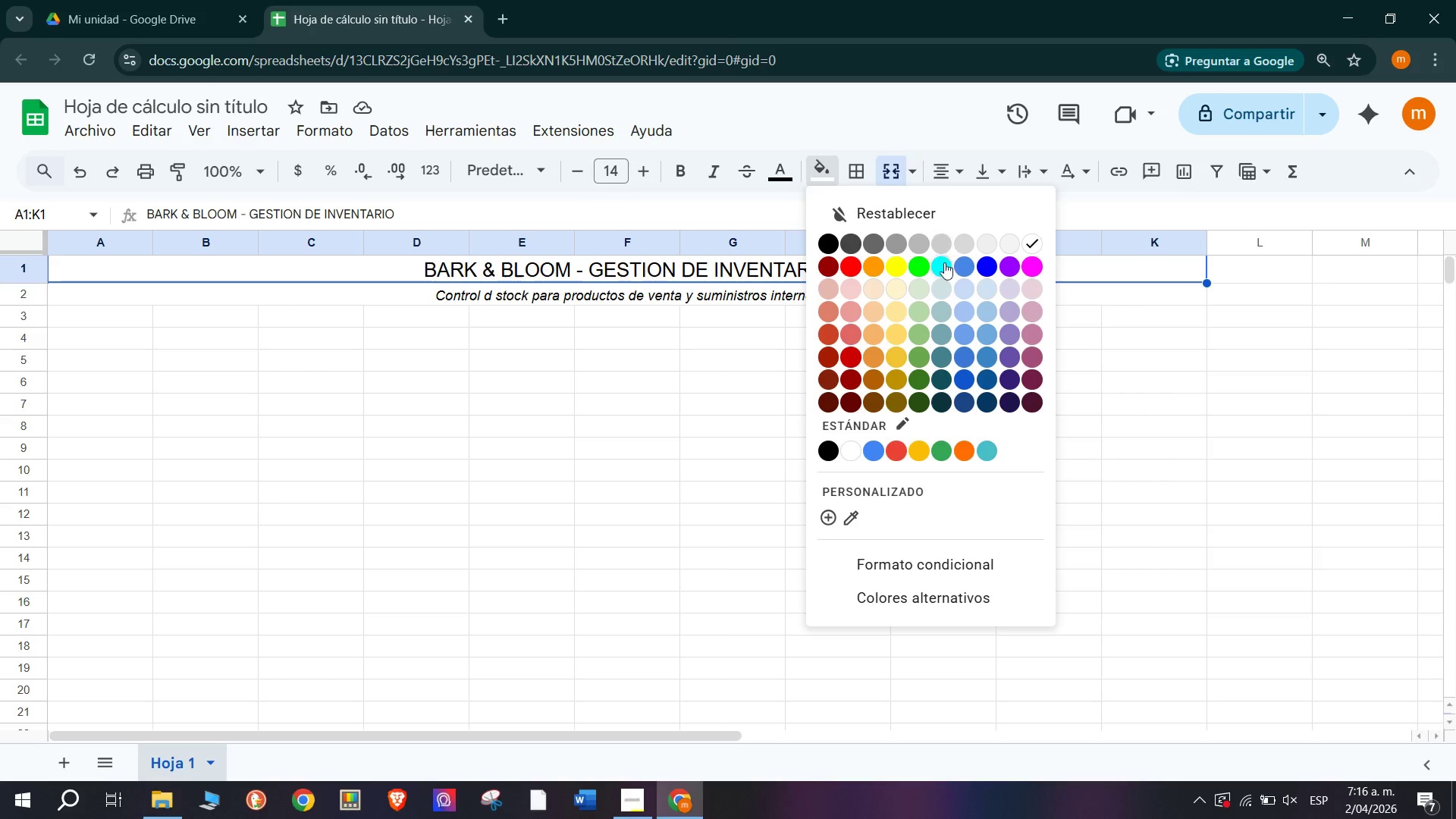 
left_click([946, 265])
 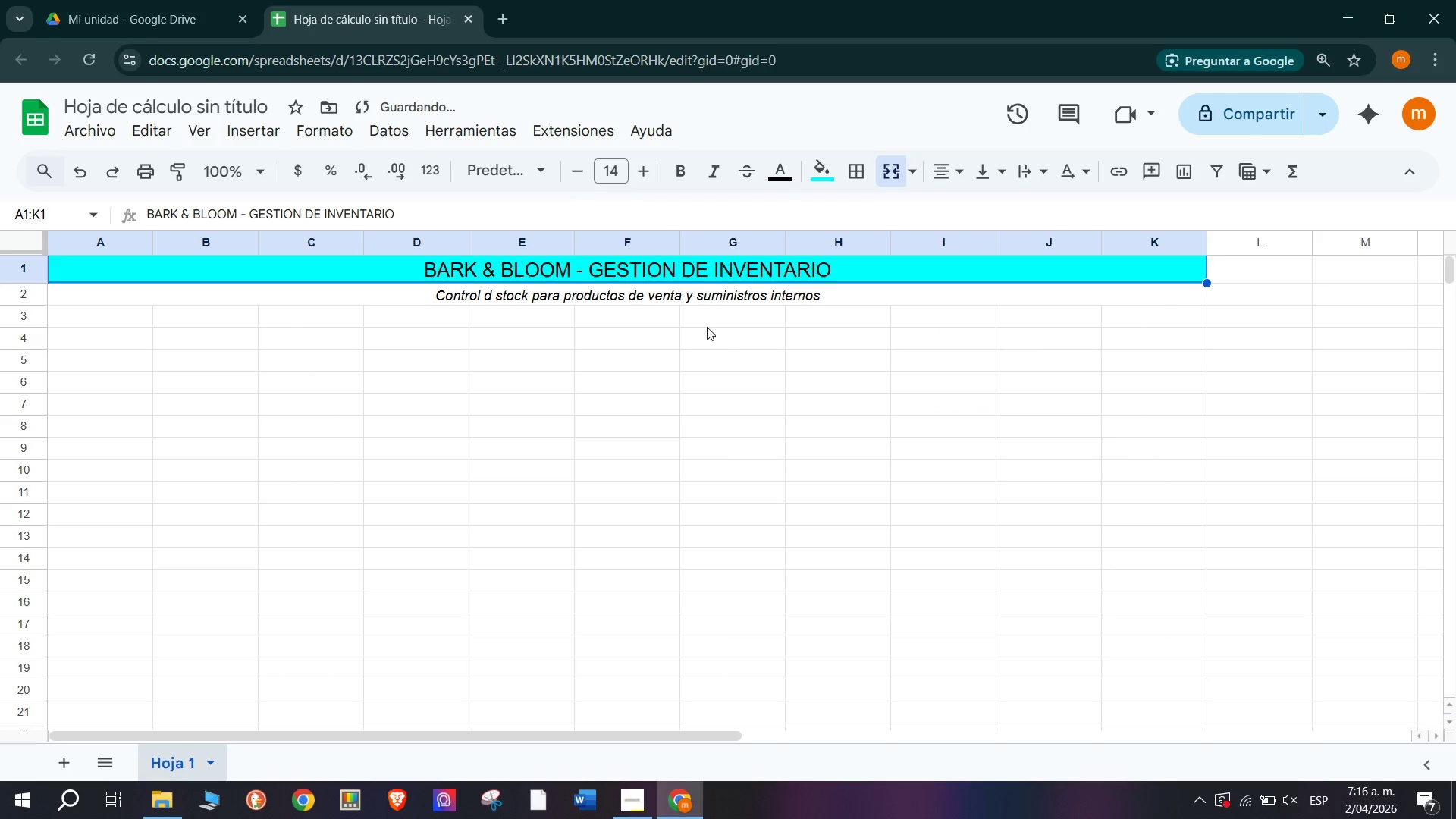 
left_click([661, 293])
 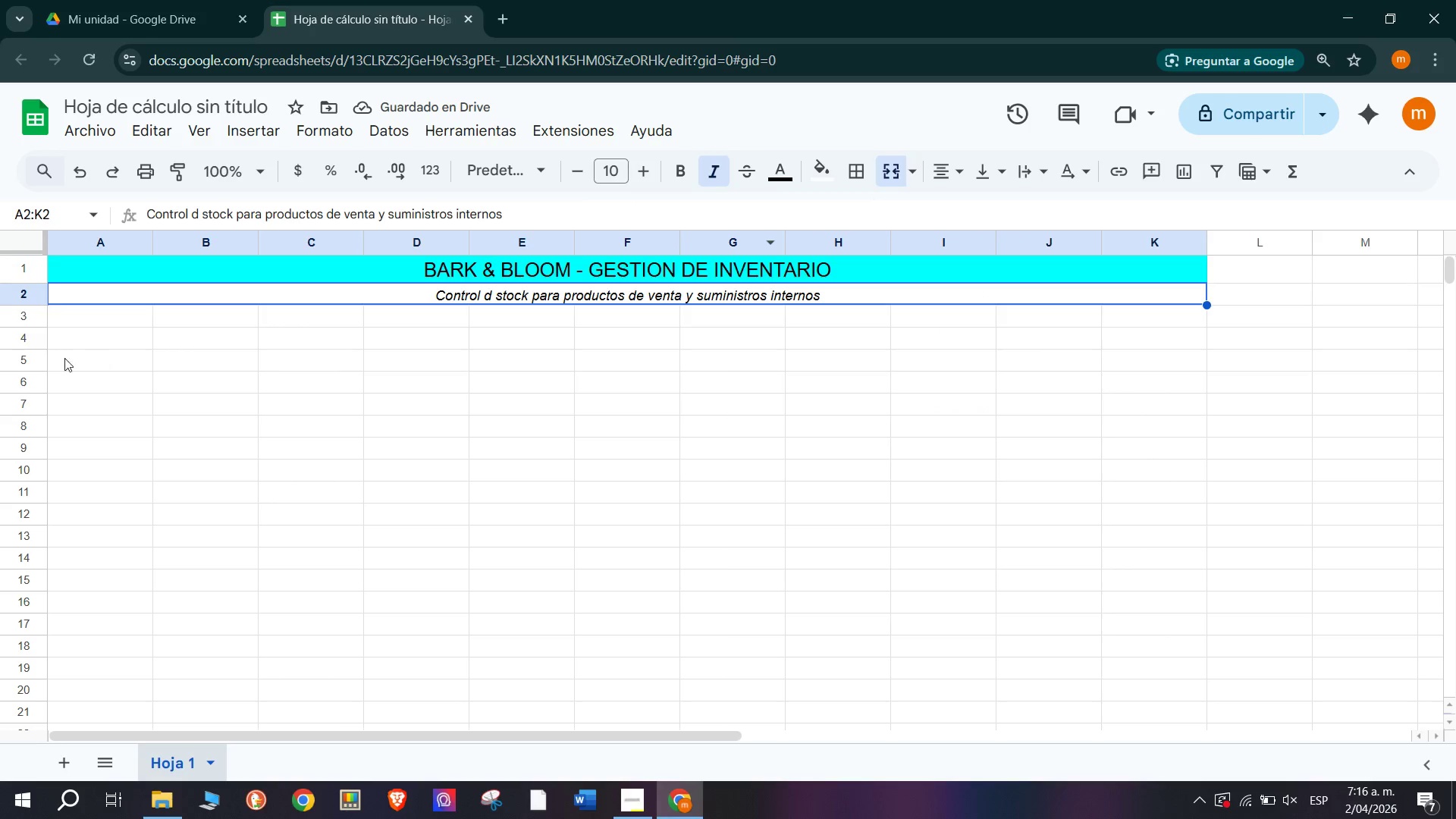 
wait(5.03)
 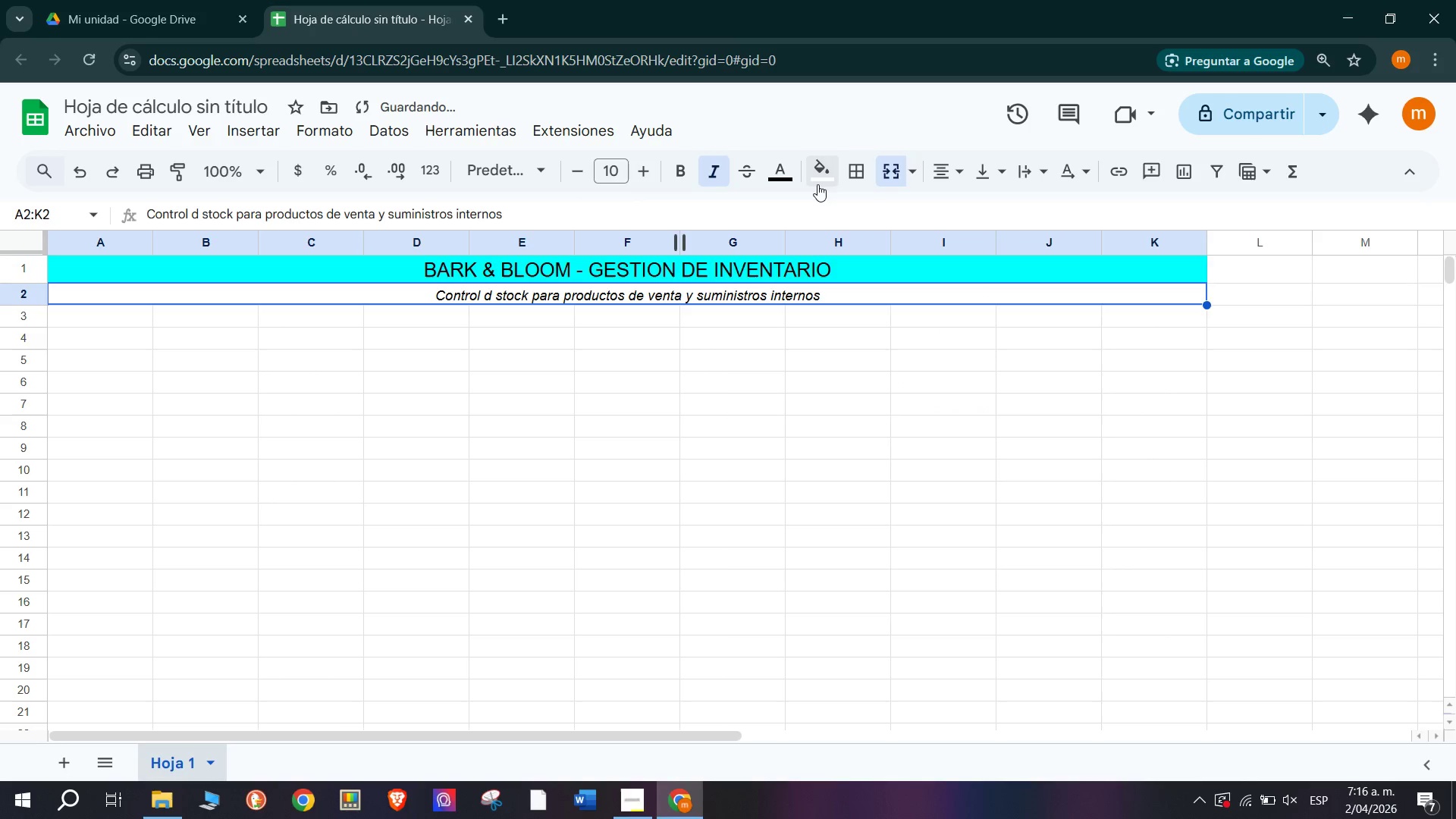 
left_click([112, 319])
 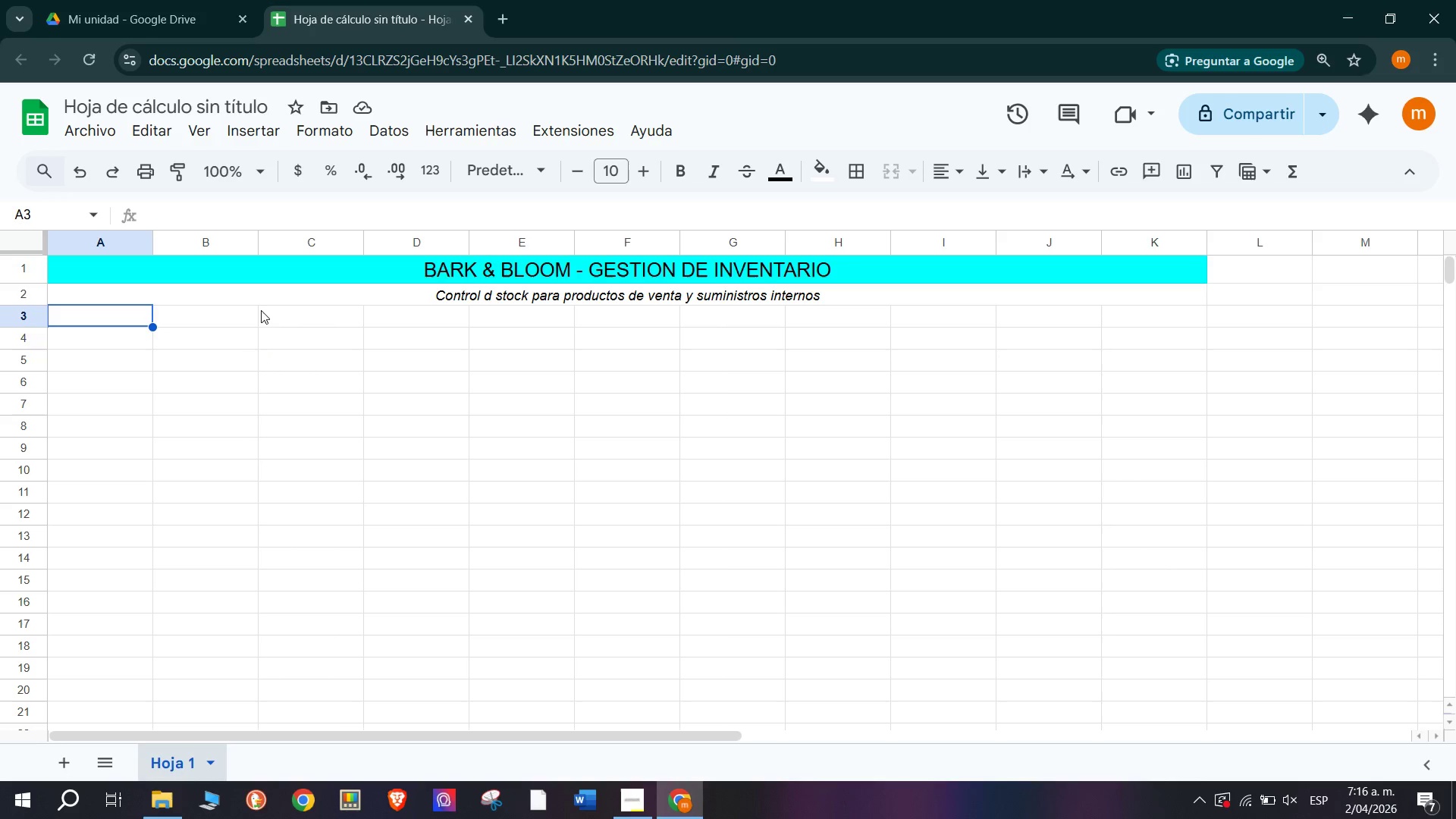 
type(Tipo)
key(Tab)
type(Stock Actual)
key(Tab)
 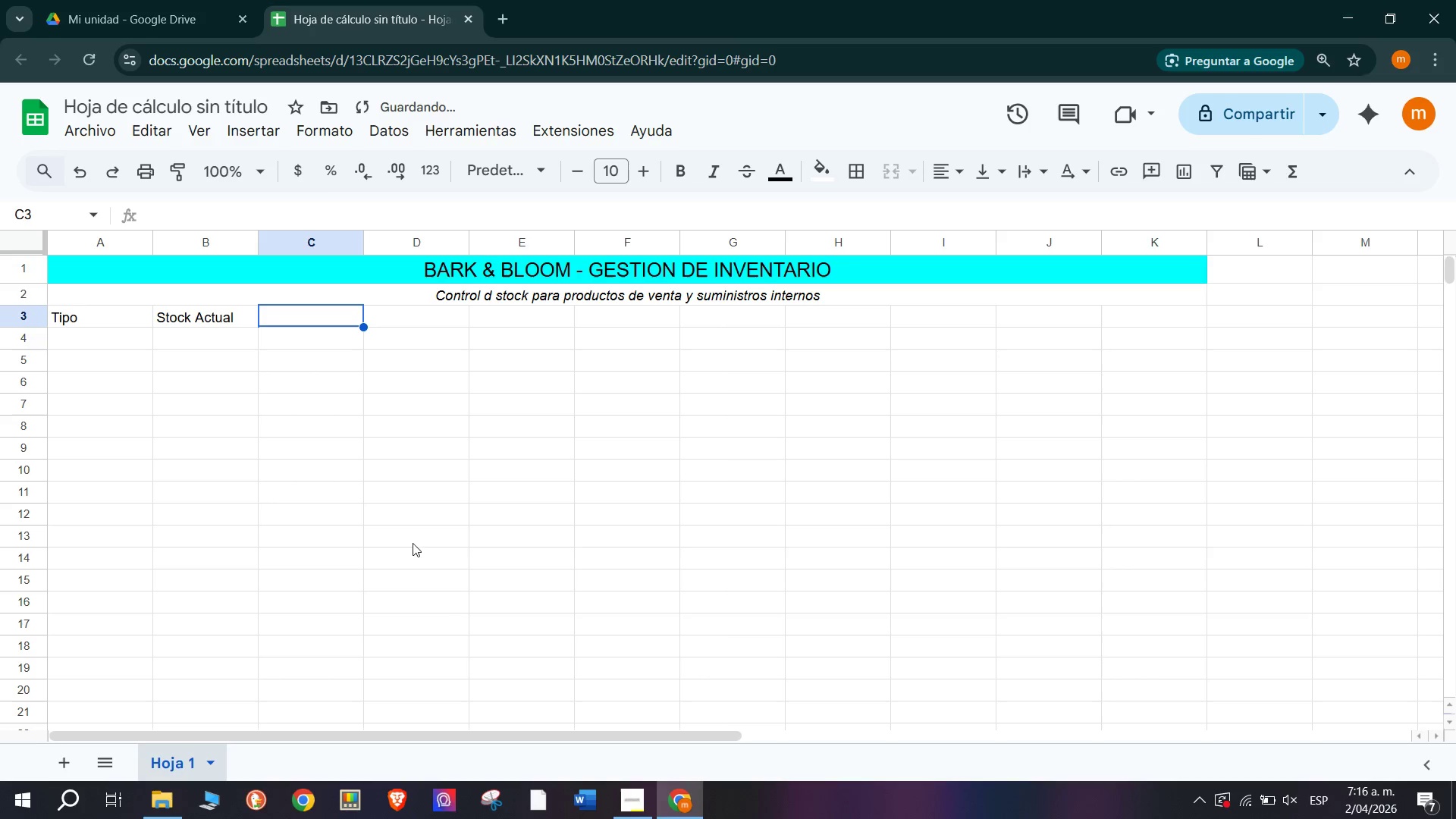 
left_click([635, 798])